 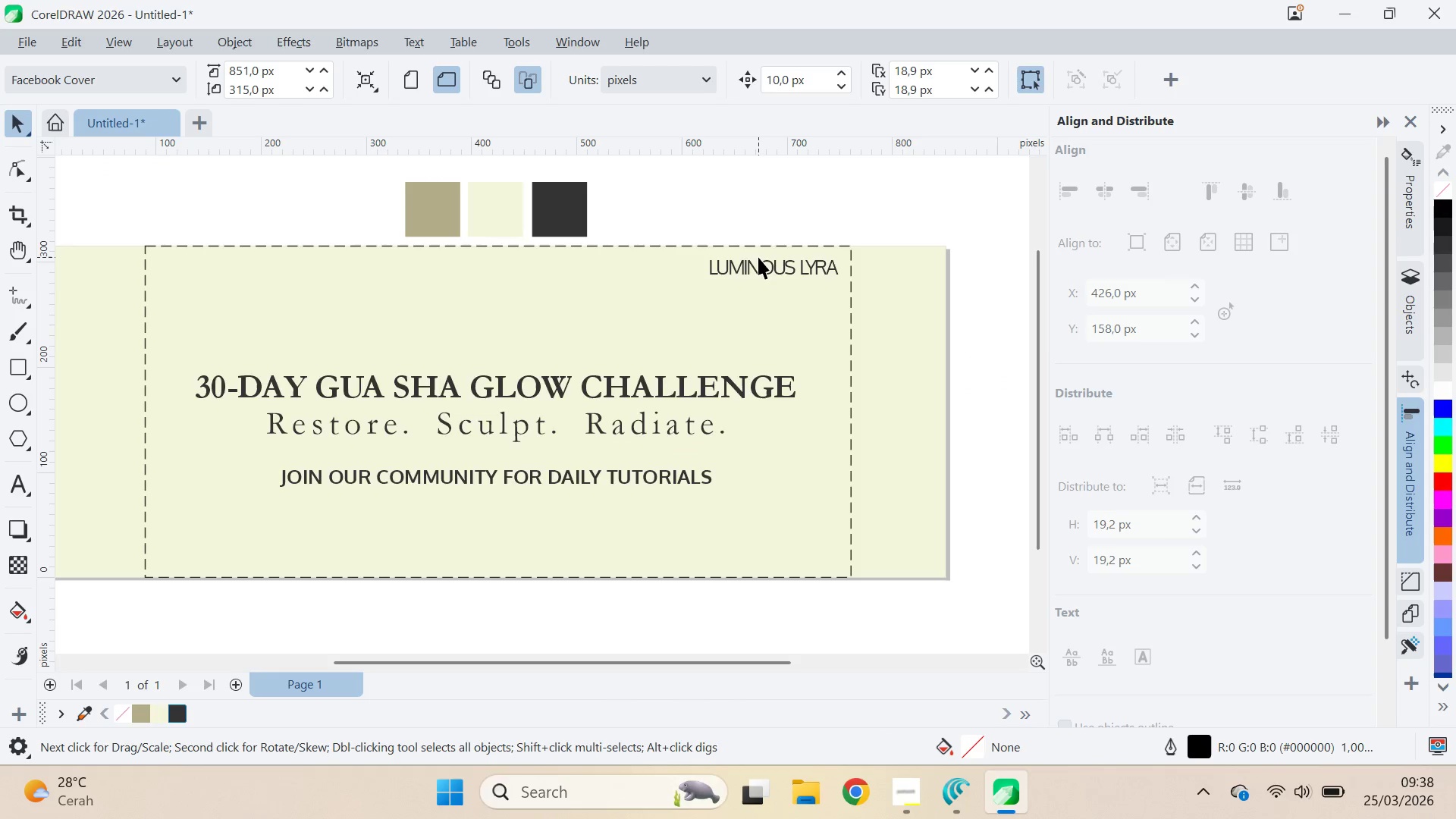 
left_click_drag(start_coordinate=[689, 263], to_coordinate=[758, 268])
 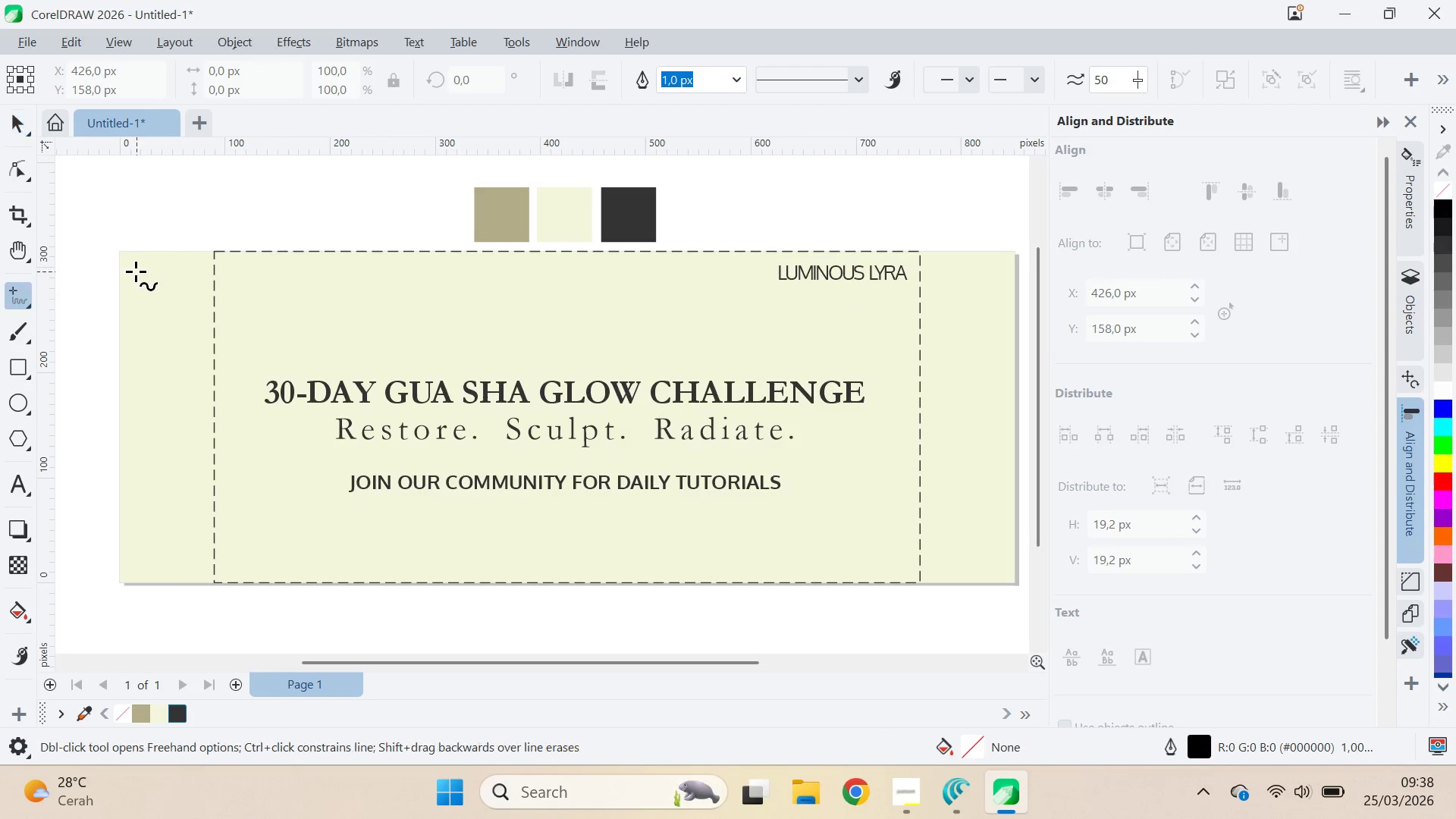 
left_click([123, 271])
 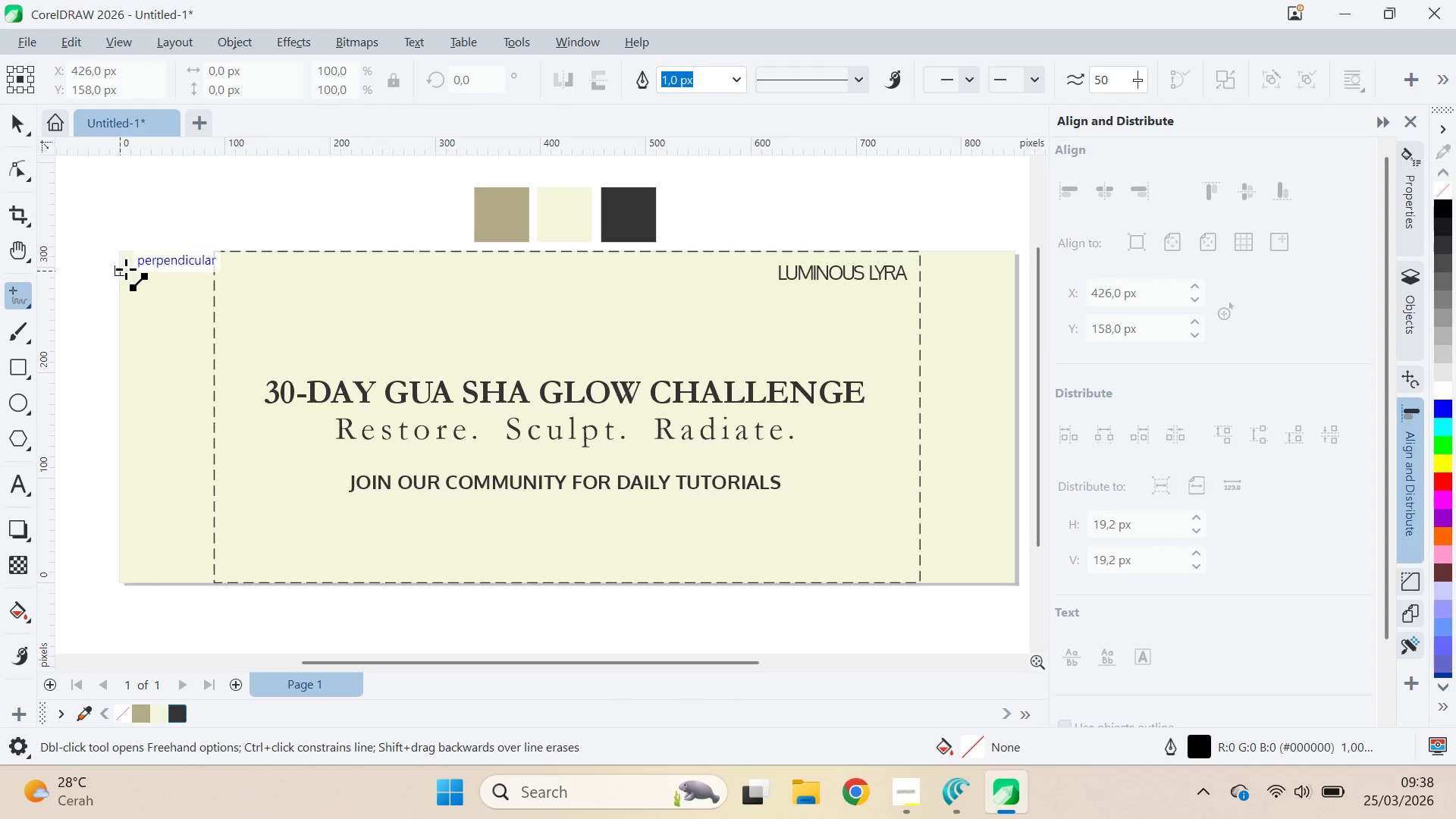 
hold_key(key=ShiftLeft, duration=1.48)
 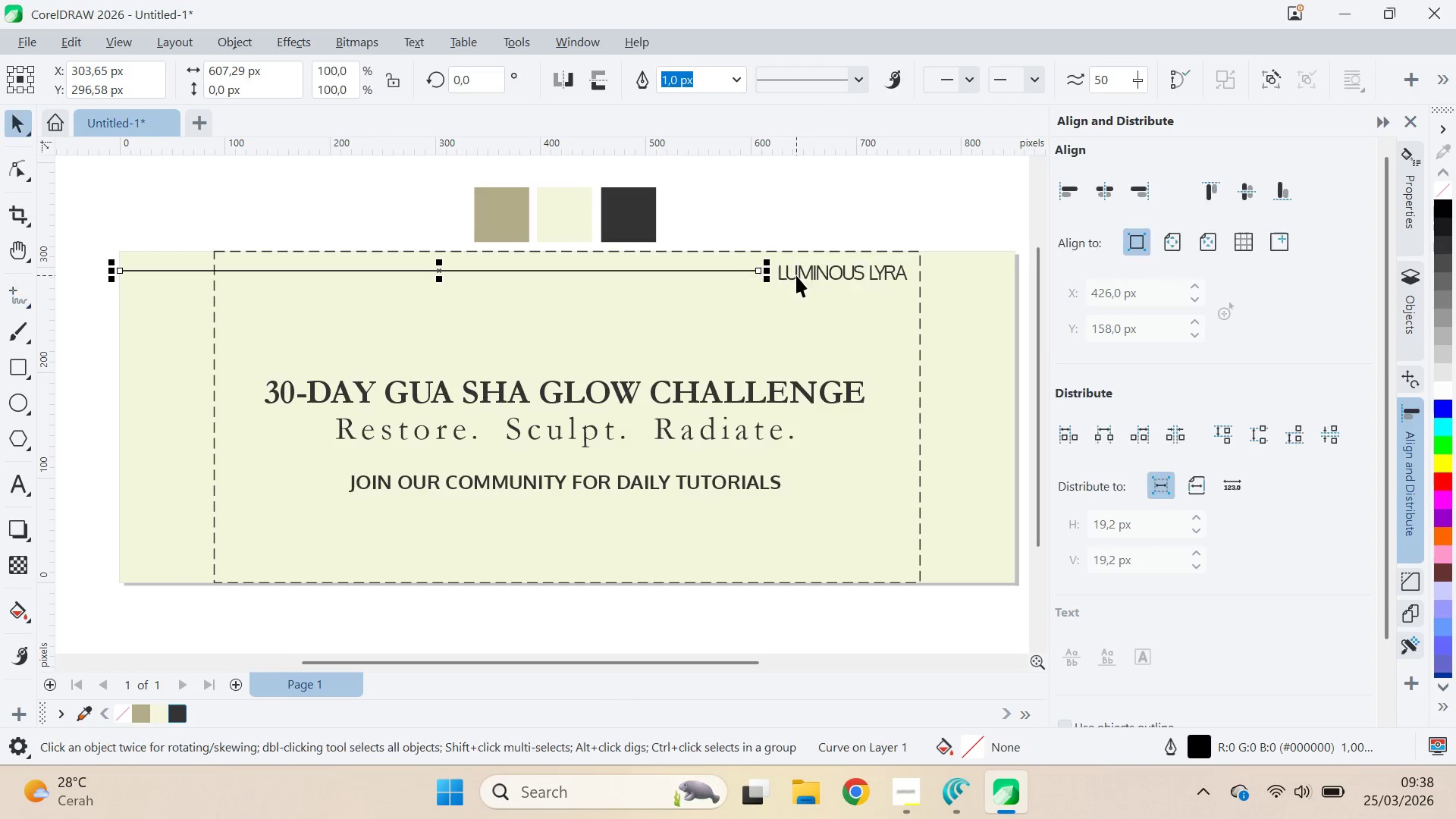 
key(V)
 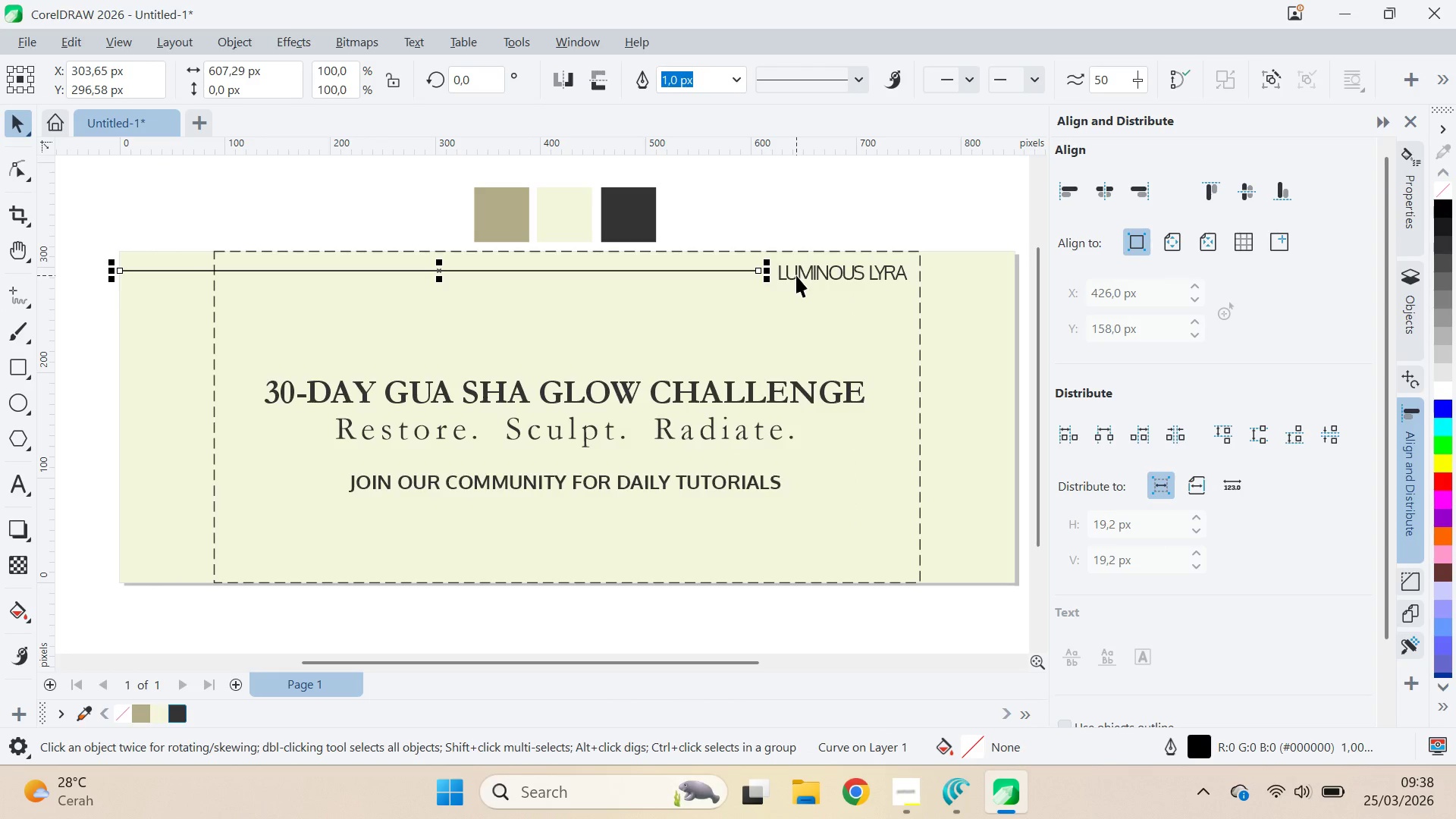 
hold_key(key=ShiftLeft, duration=0.33)
left_click([796, 275])
 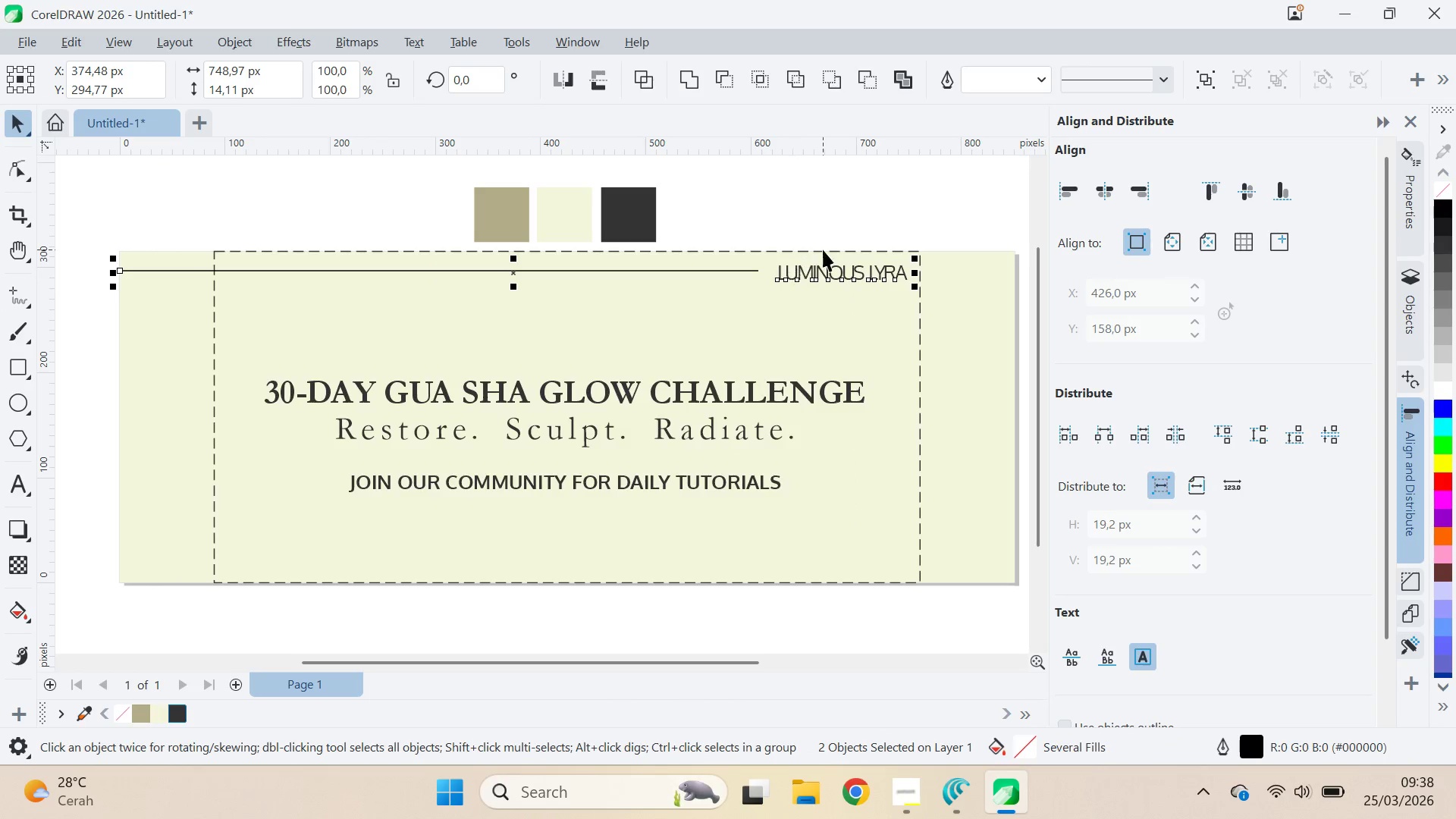 
key(E)
 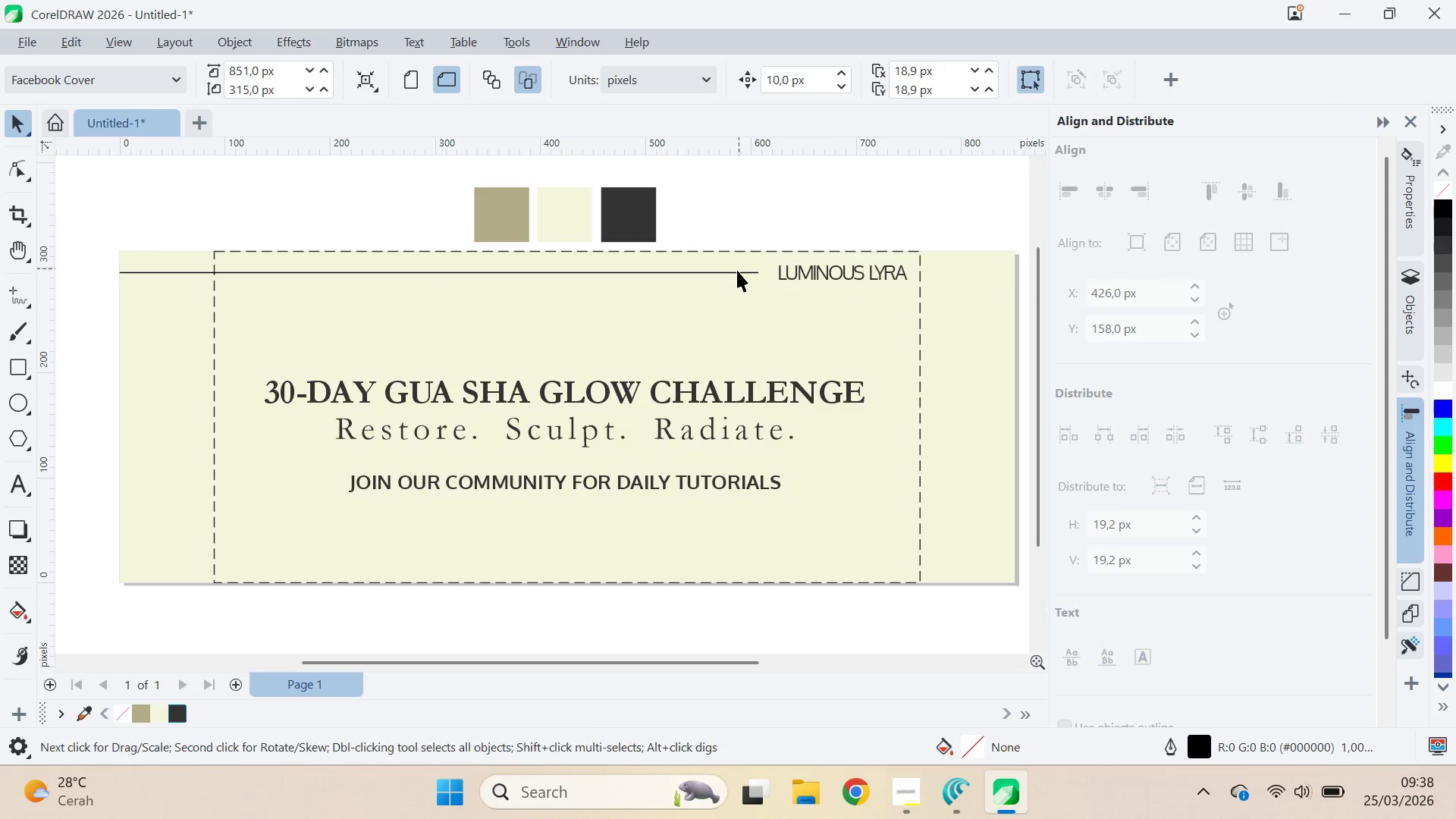 
left_click([730, 273])
 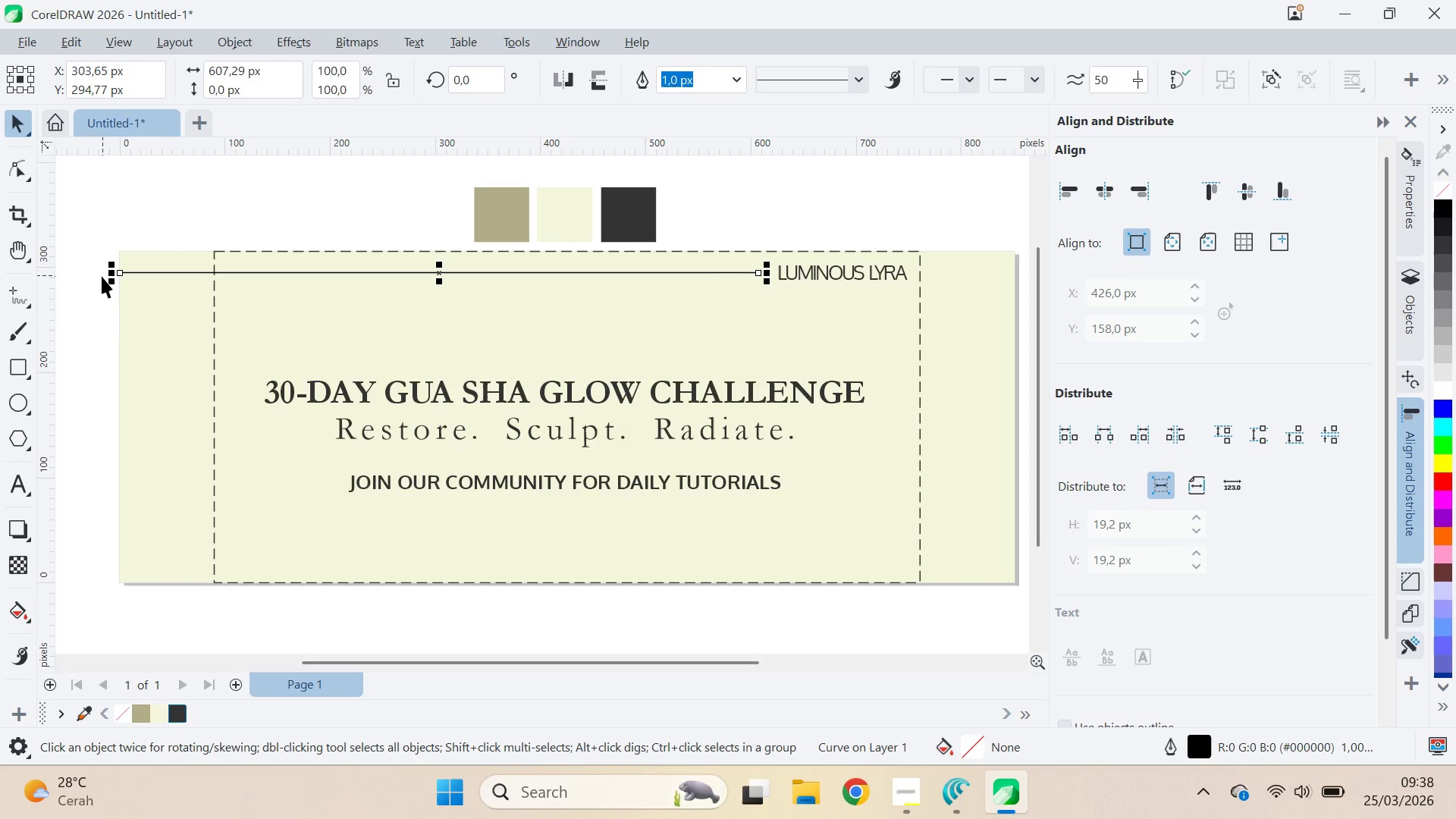 
left_click_drag(start_coordinate=[110, 273], to_coordinate=[1008, 271])
 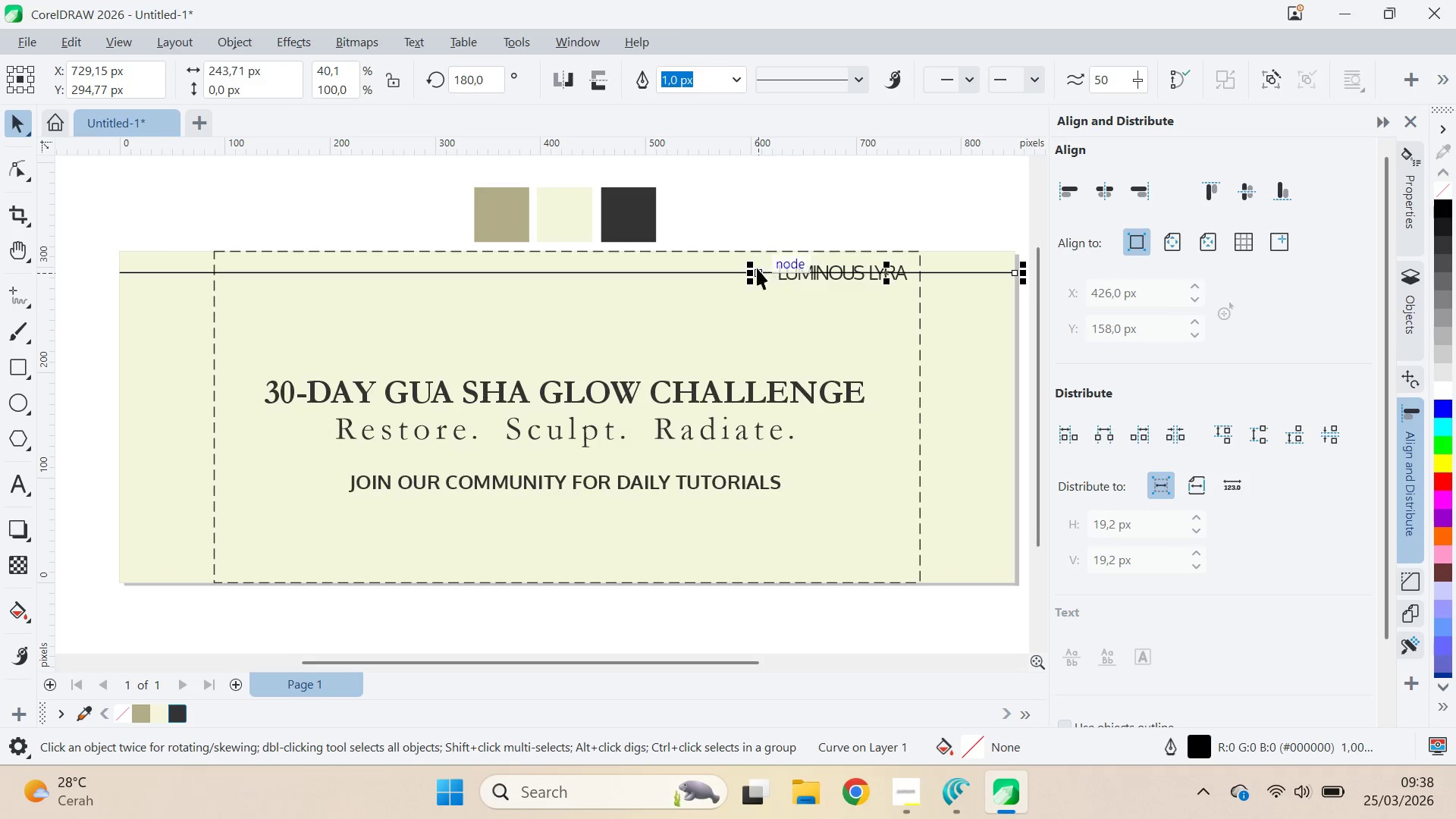 
right_click([1008, 271])
 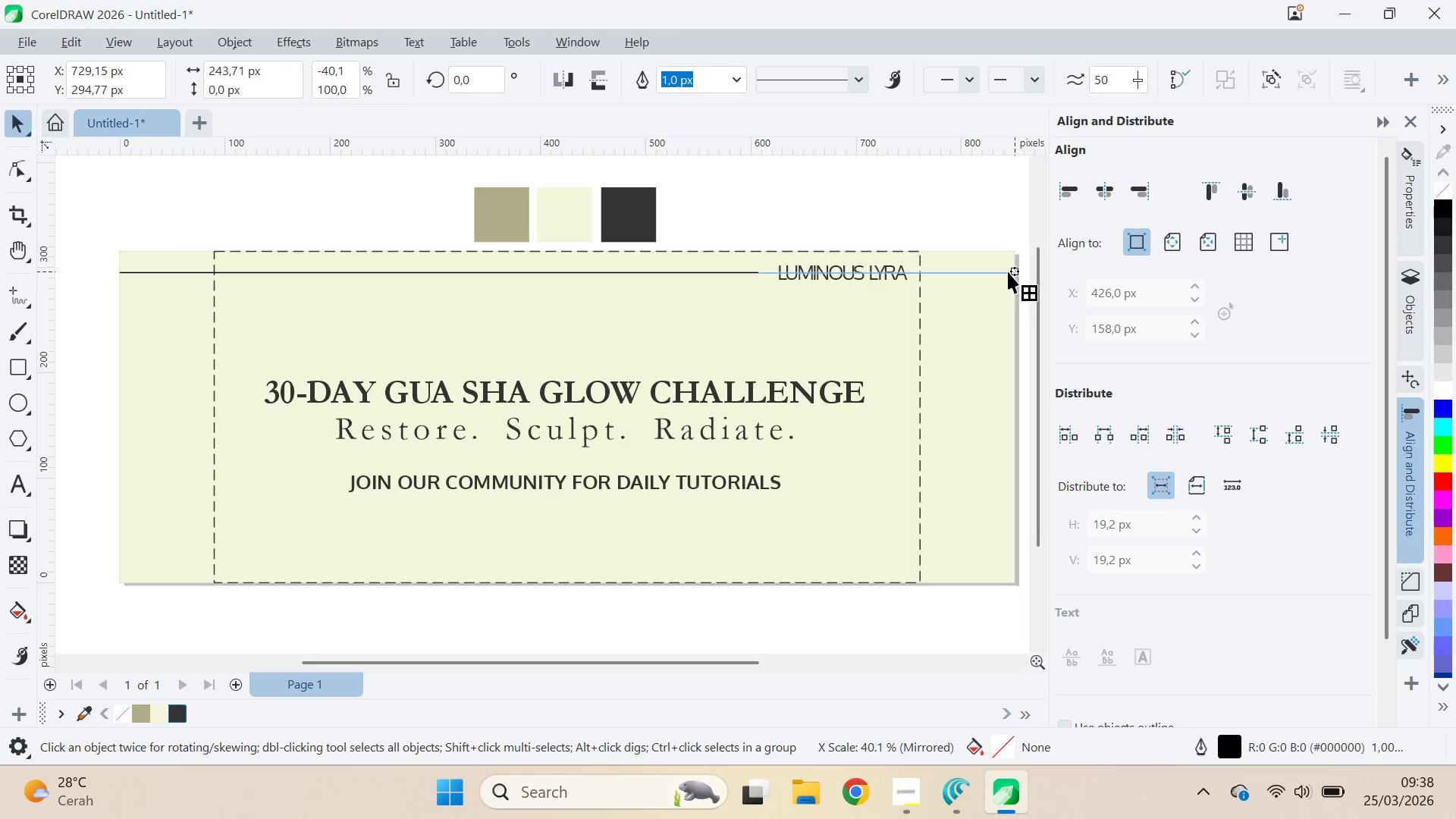 
left_click([1008, 271])
 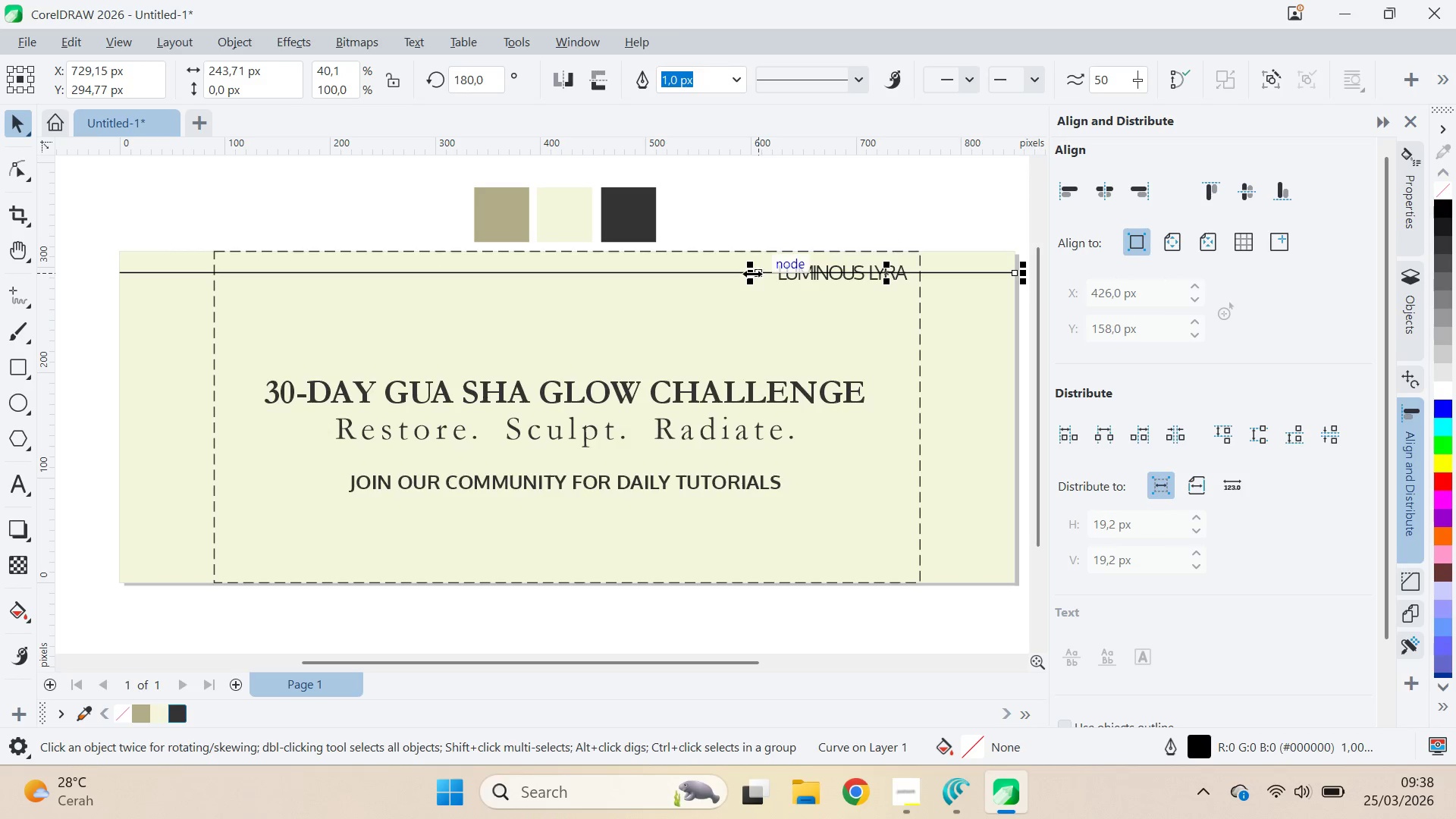 
left_click_drag(start_coordinate=[752, 274], to_coordinate=[921, 280])
 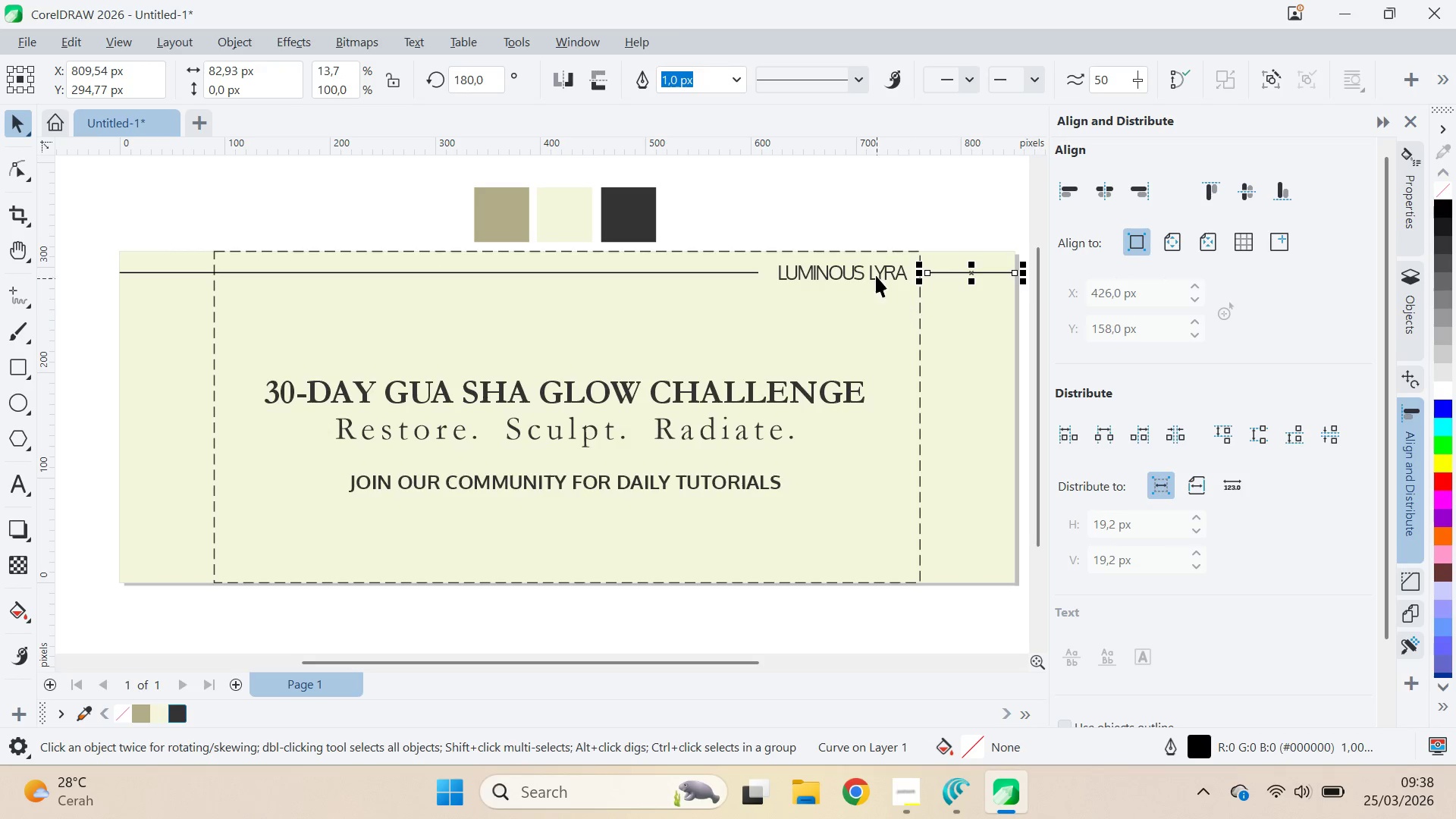 
hold_key(key=ShiftLeft, duration=1.19)
 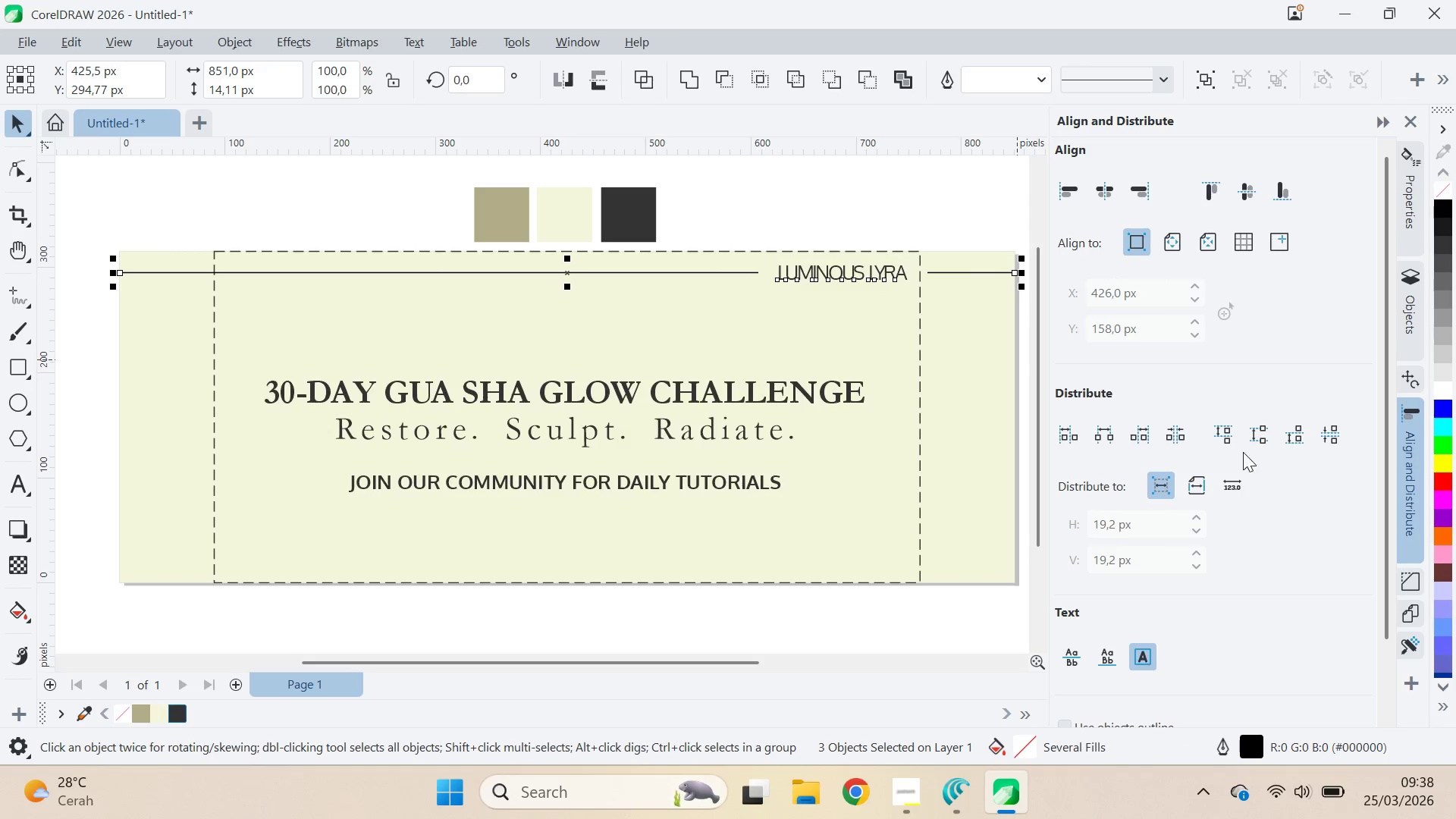 
left_click([1173, 433])
 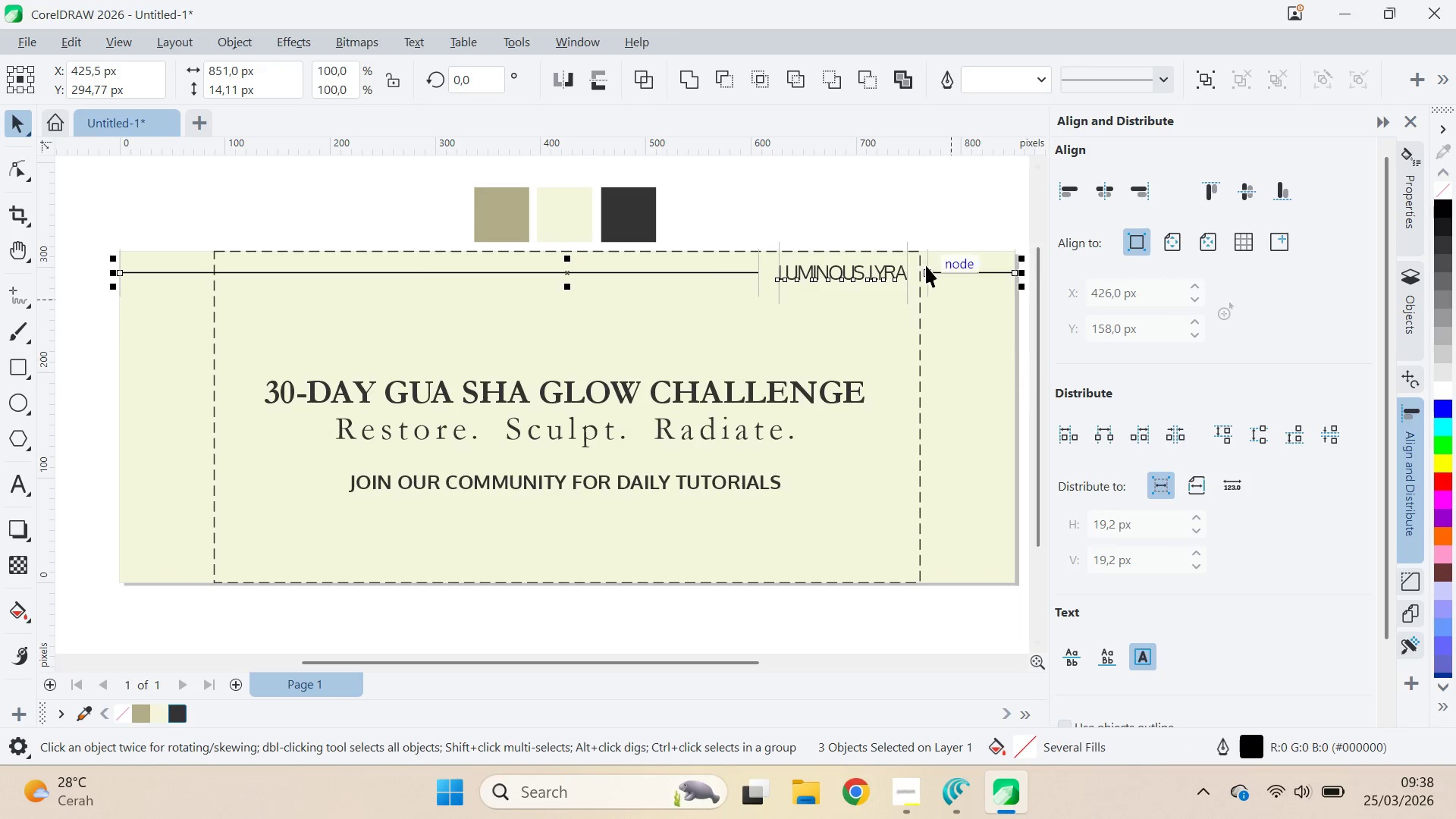 
left_click([935, 218])
 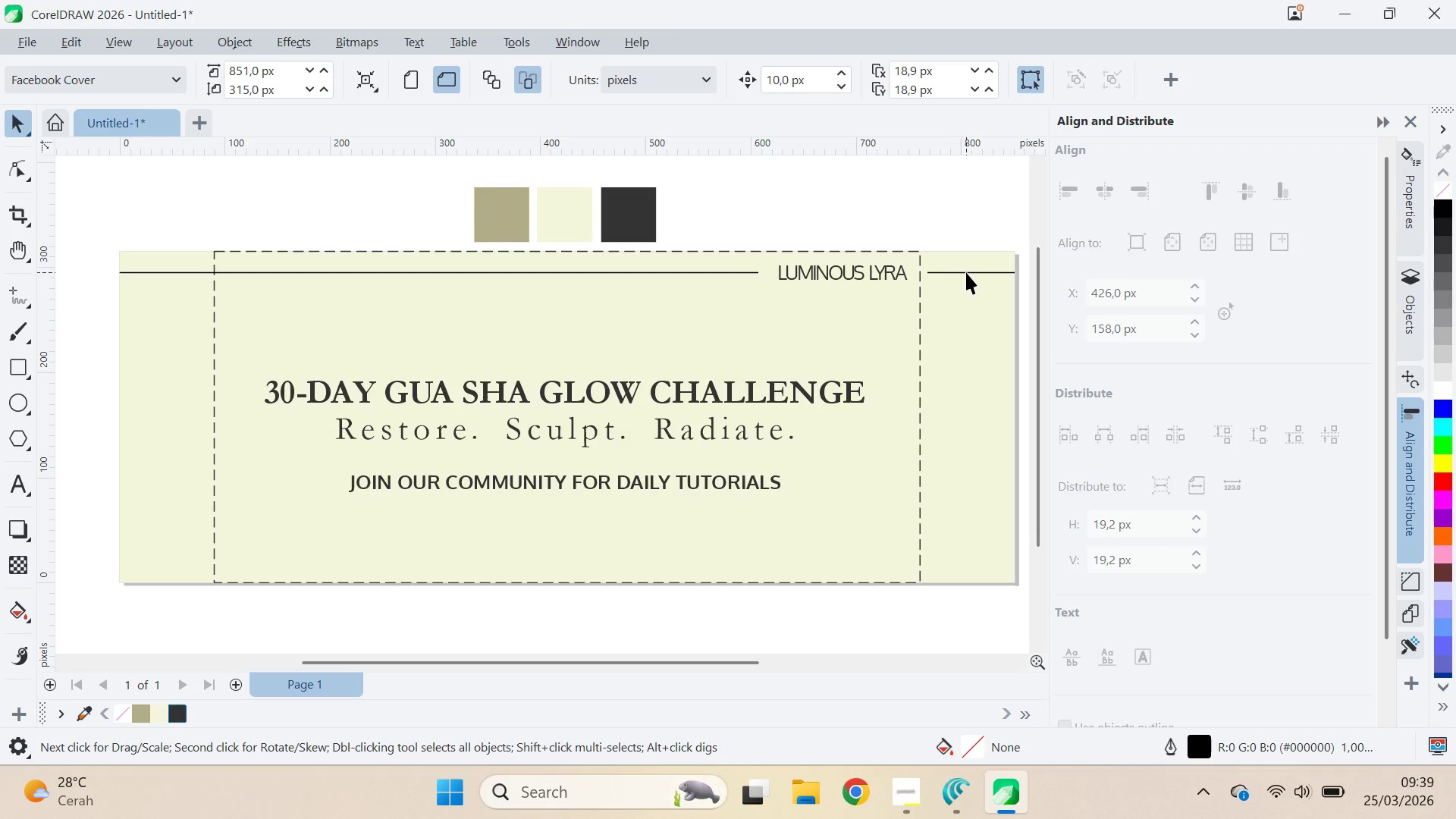 
left_click([967, 271])
 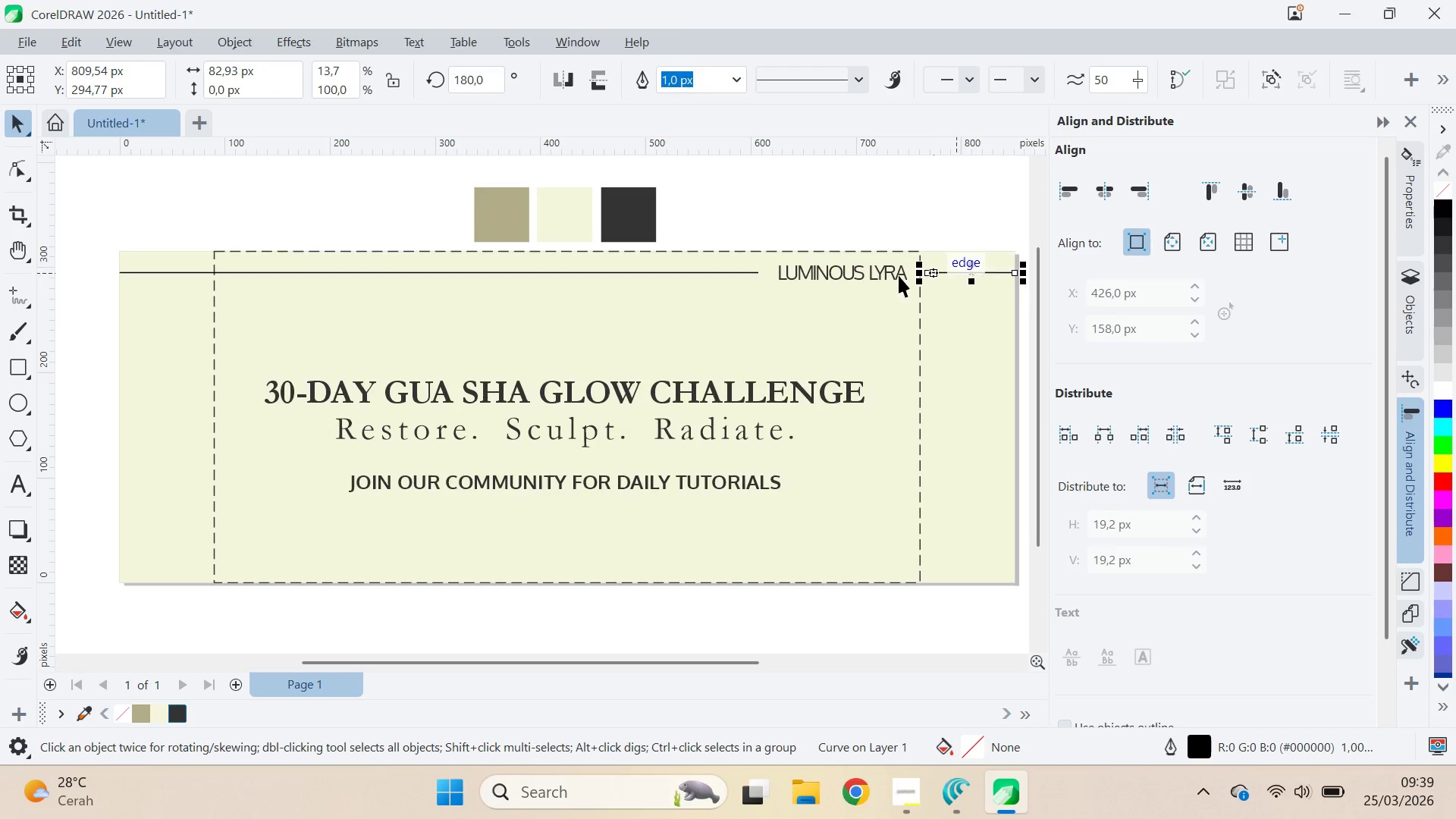 
hold_key(key=ShiftLeft, duration=0.61)
 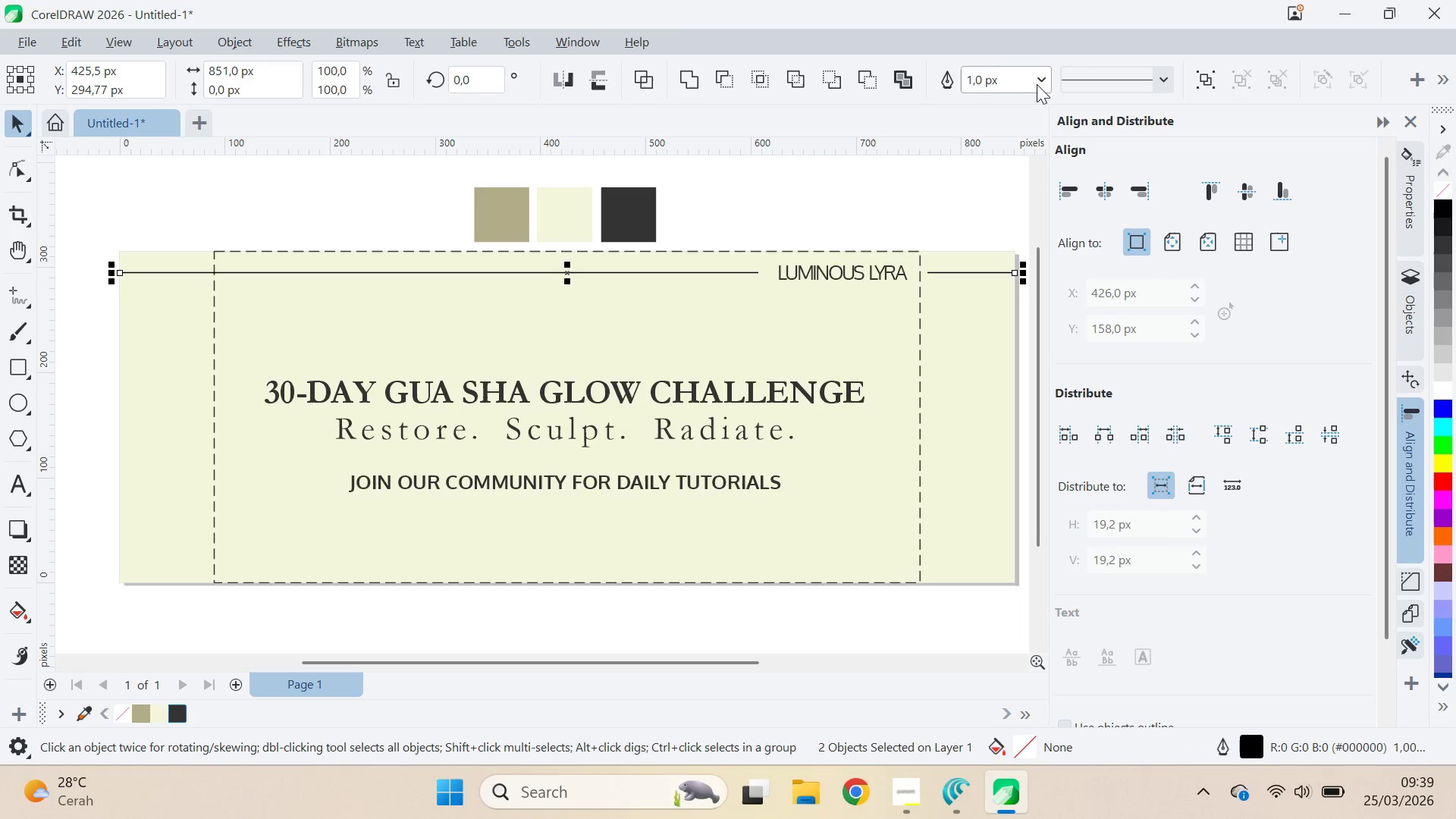 
left_click([1037, 82])
 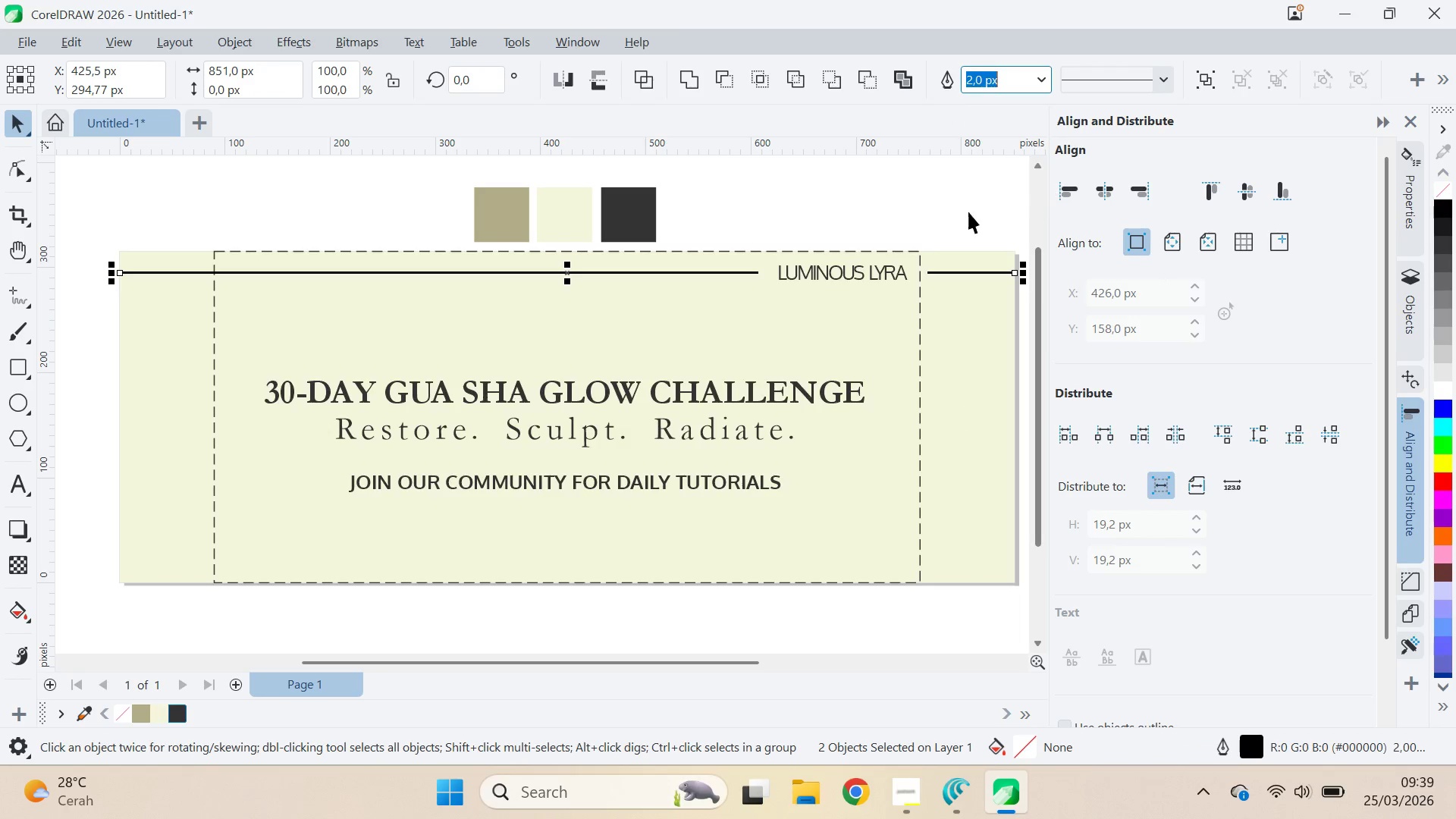 
key(Control+ControlLeft)
 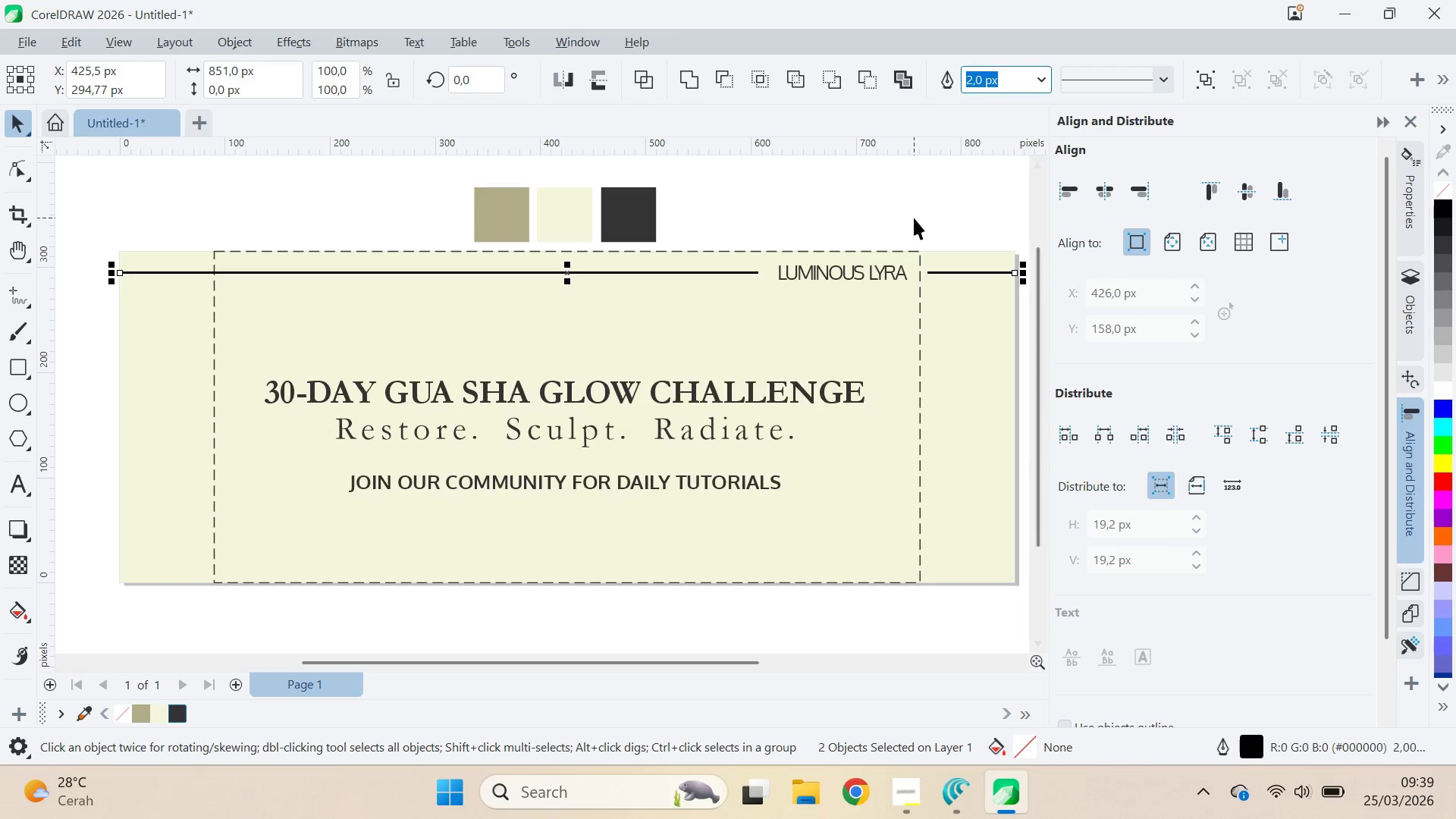 
key(Control+Z)
 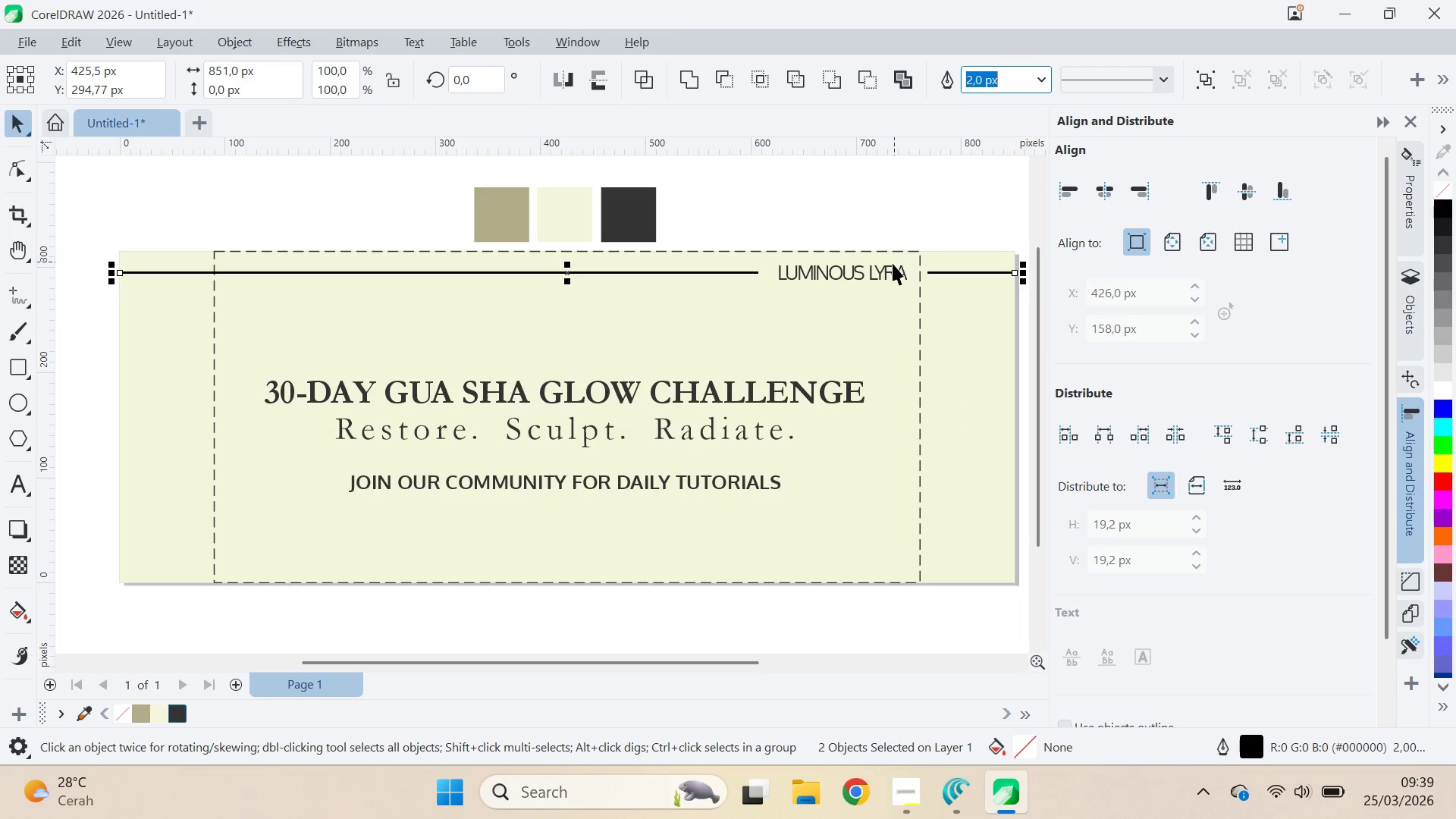 
key(Control+Z)
 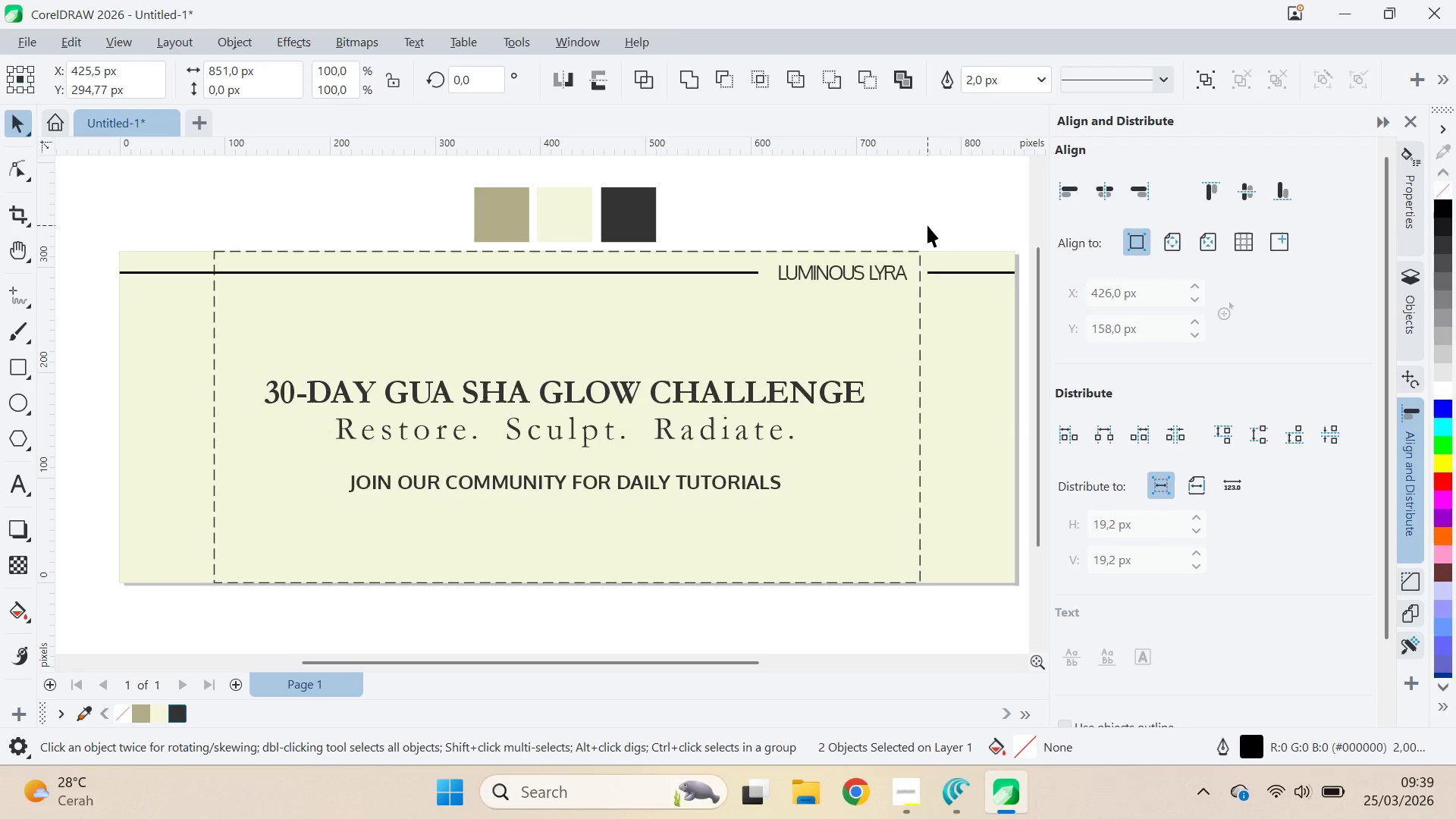 
key(Control+Z)
 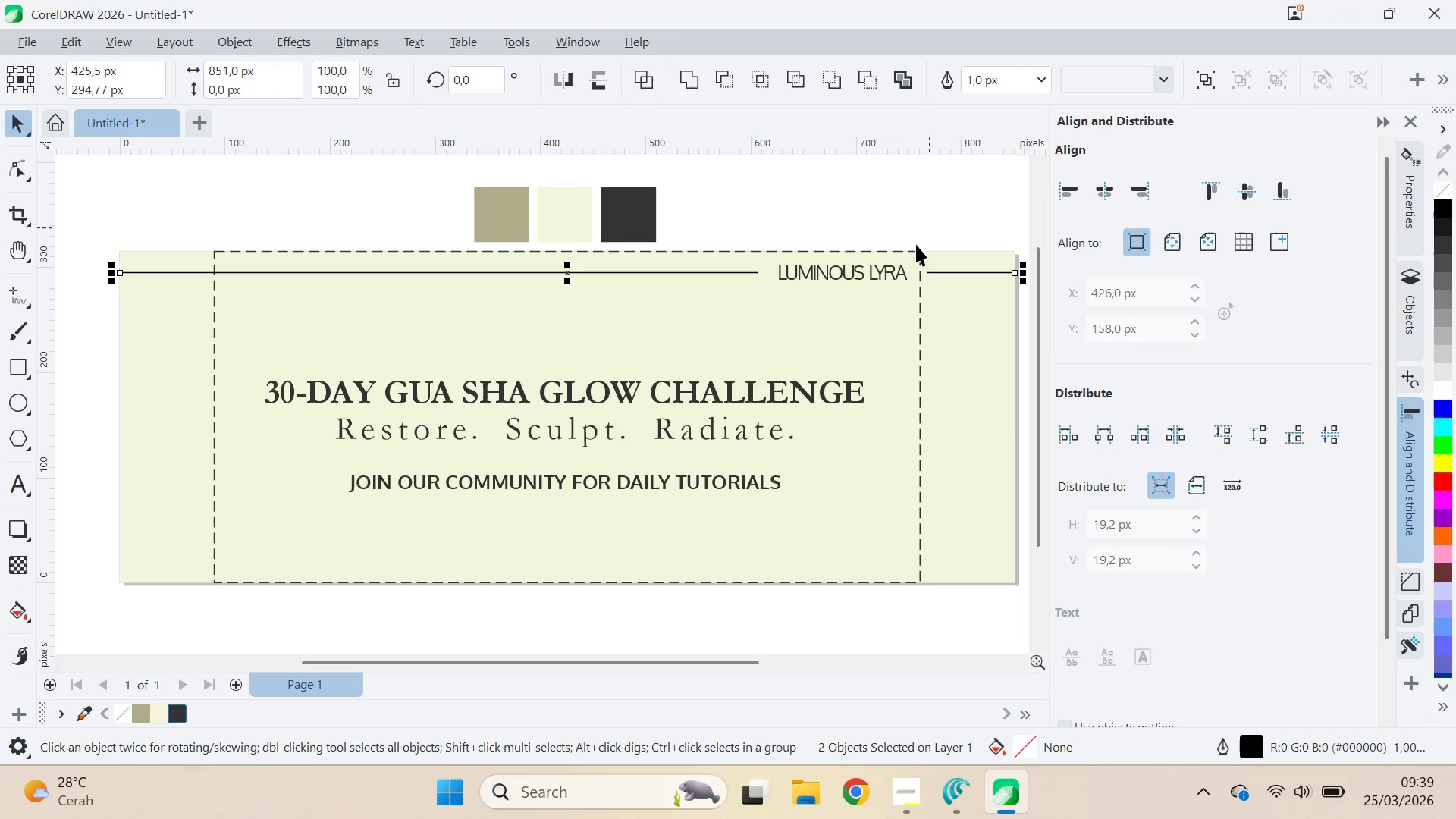 
hold_key(key=ShiftLeft, duration=0.36)
 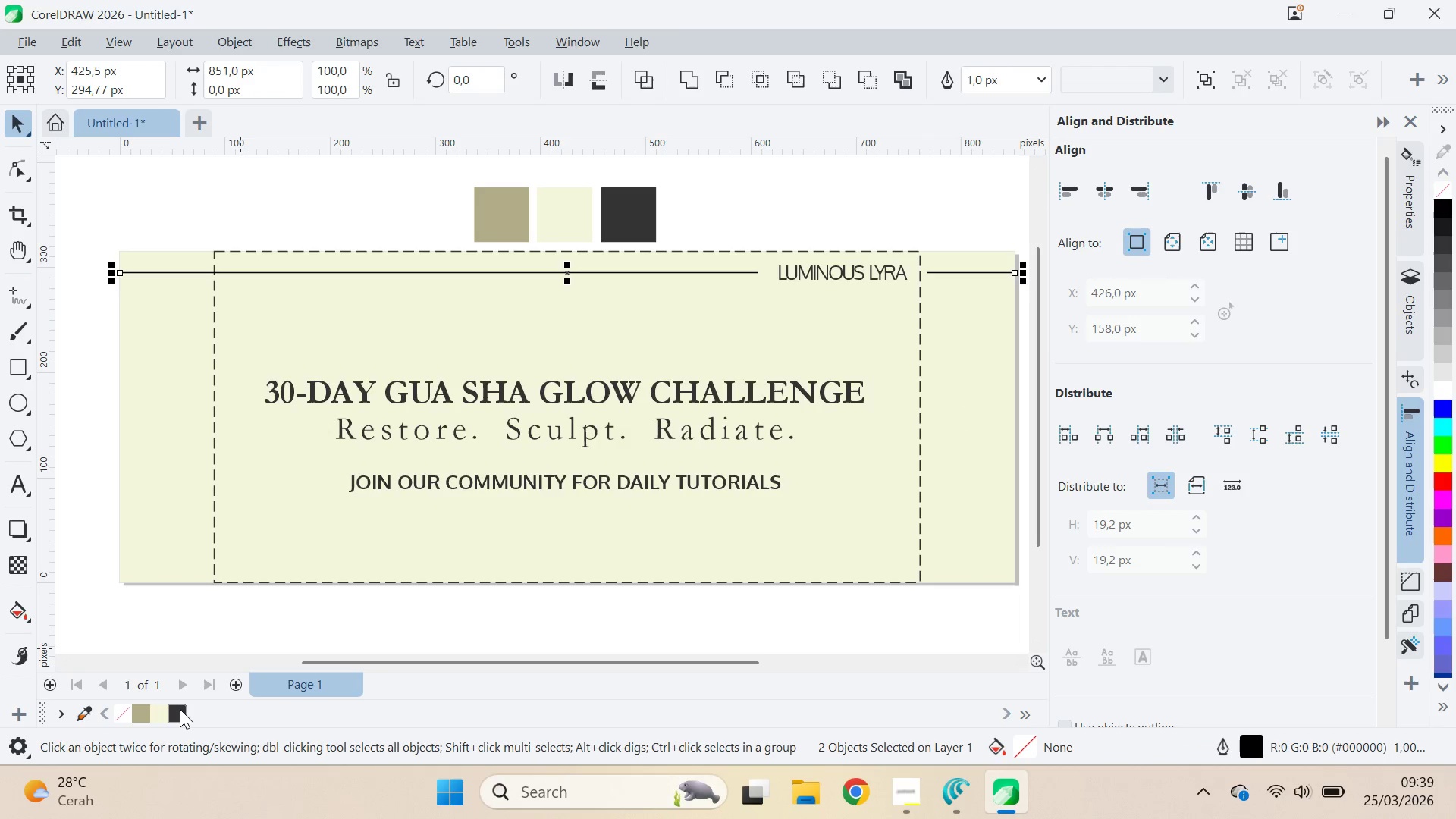 
right_click([180, 708])
 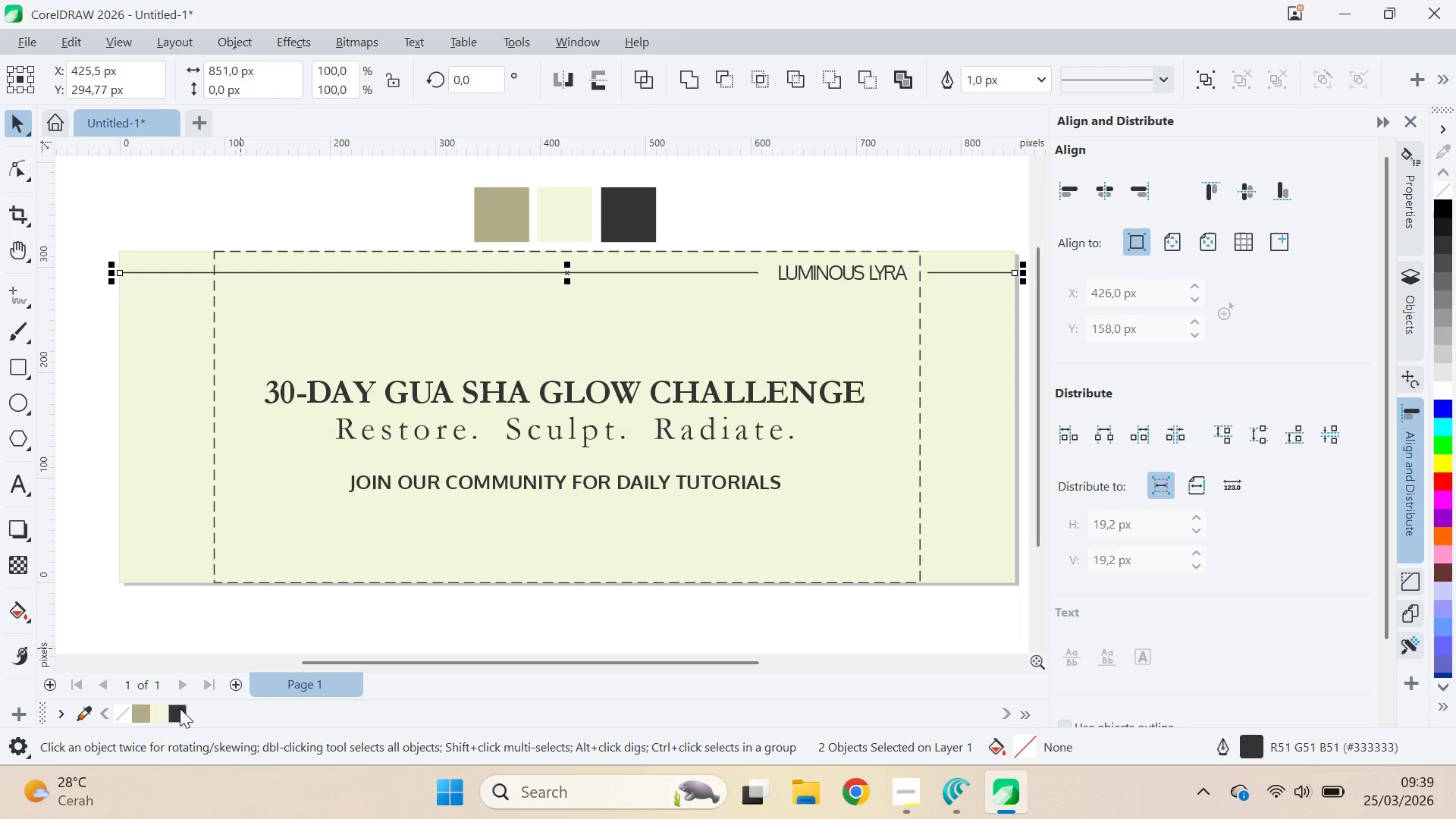 
right_click([180, 708])
 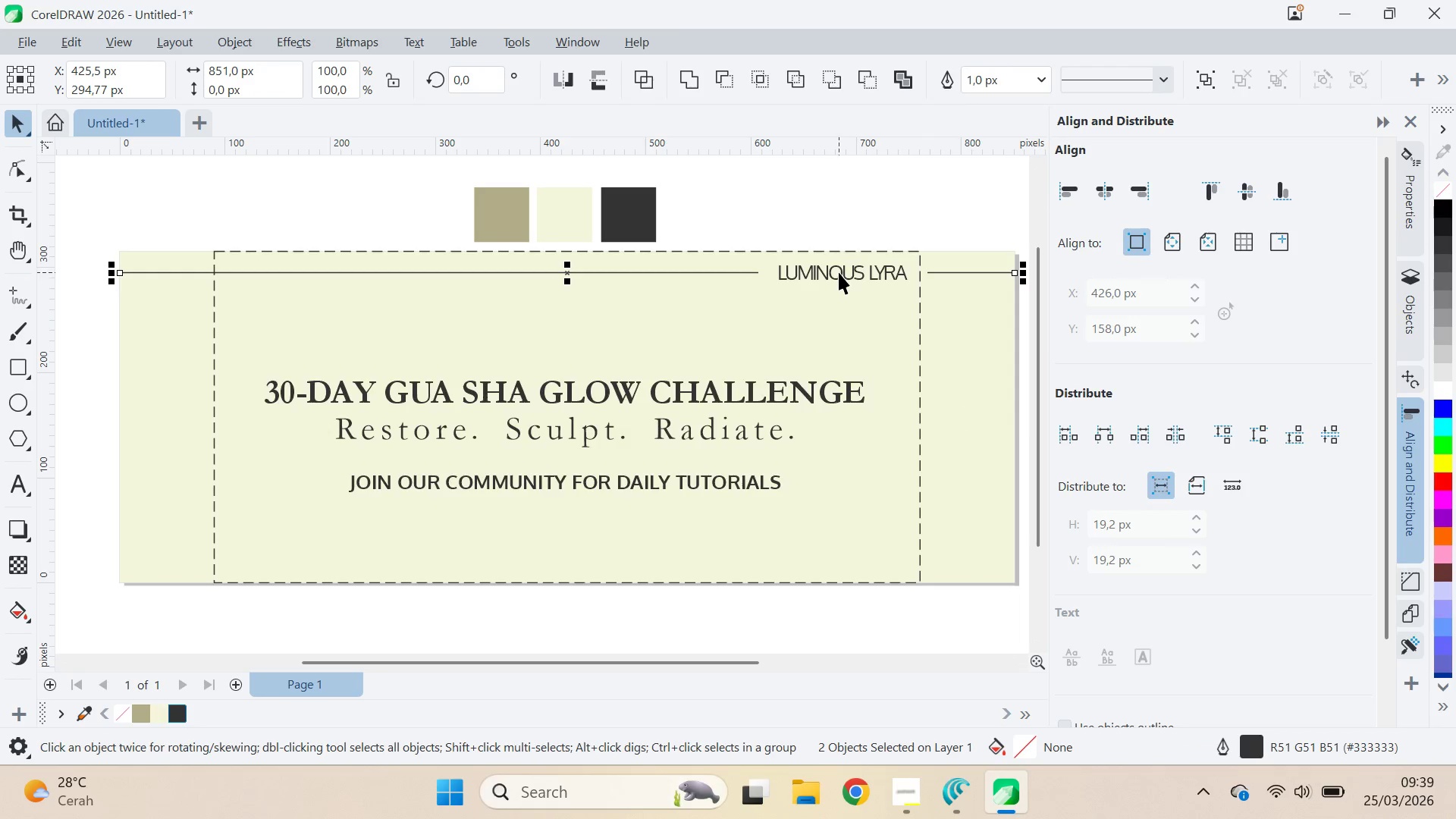 
left_click([839, 272])
 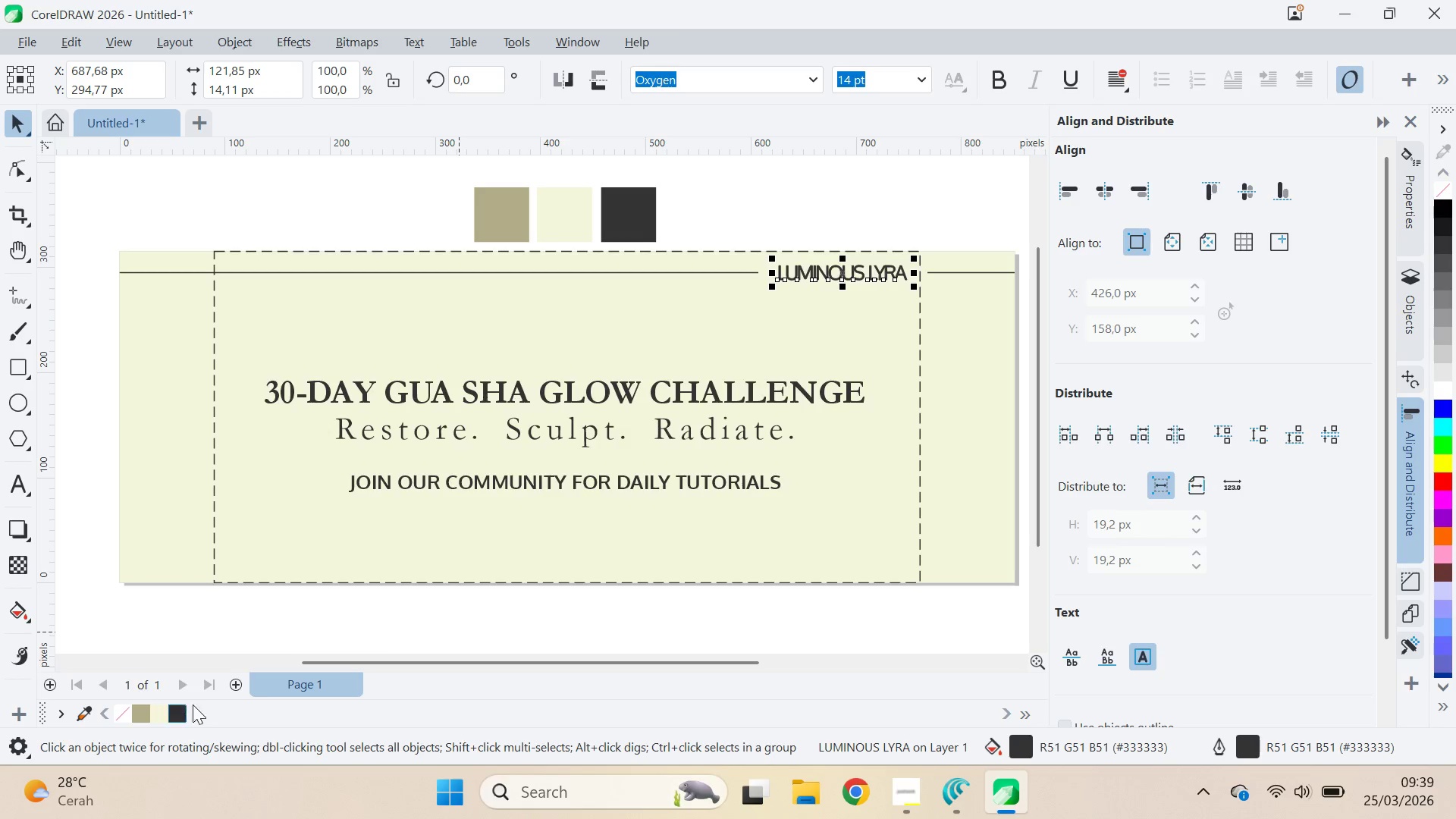 
key(Control+Z)
 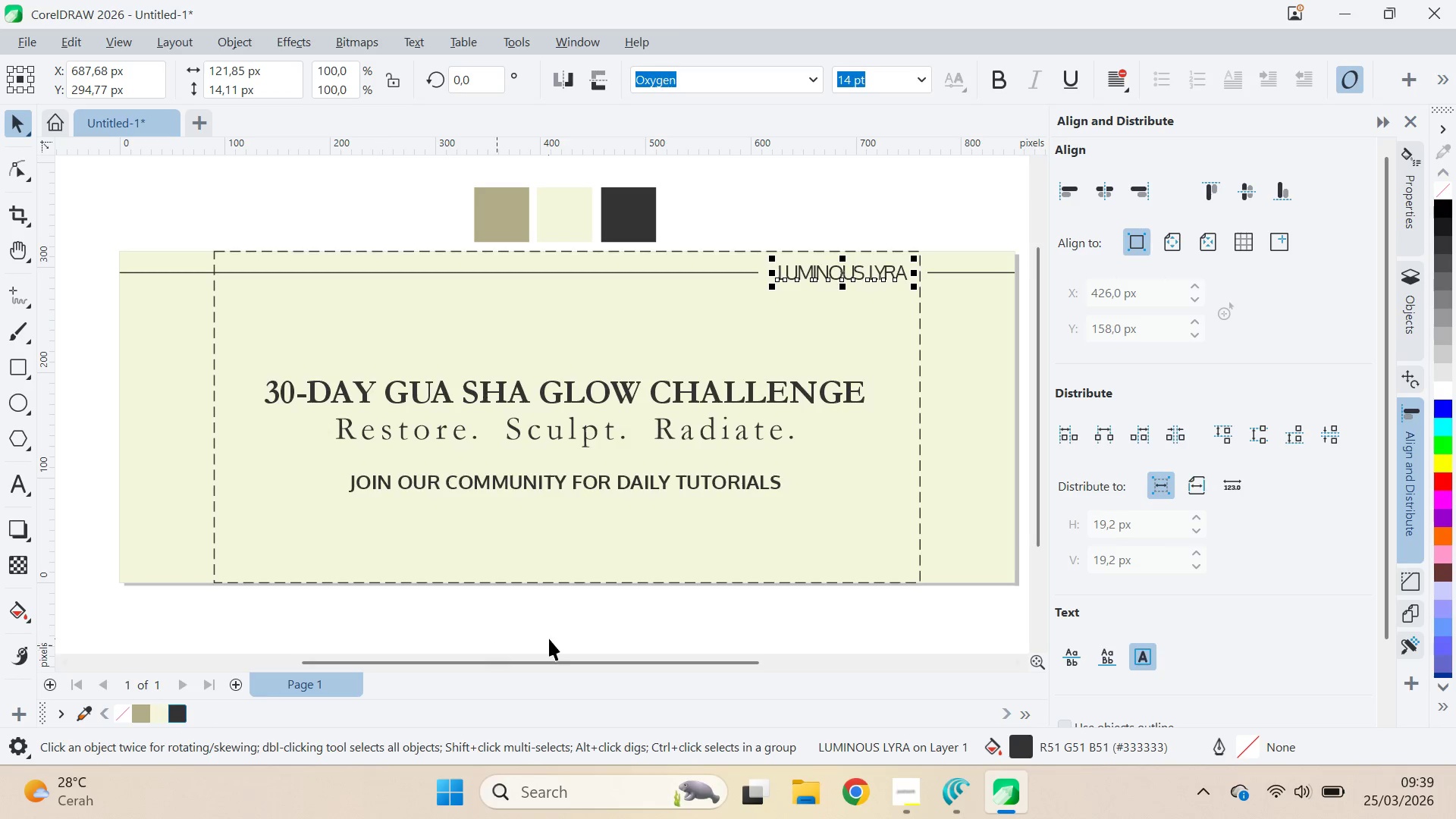 
key(Control+S)
 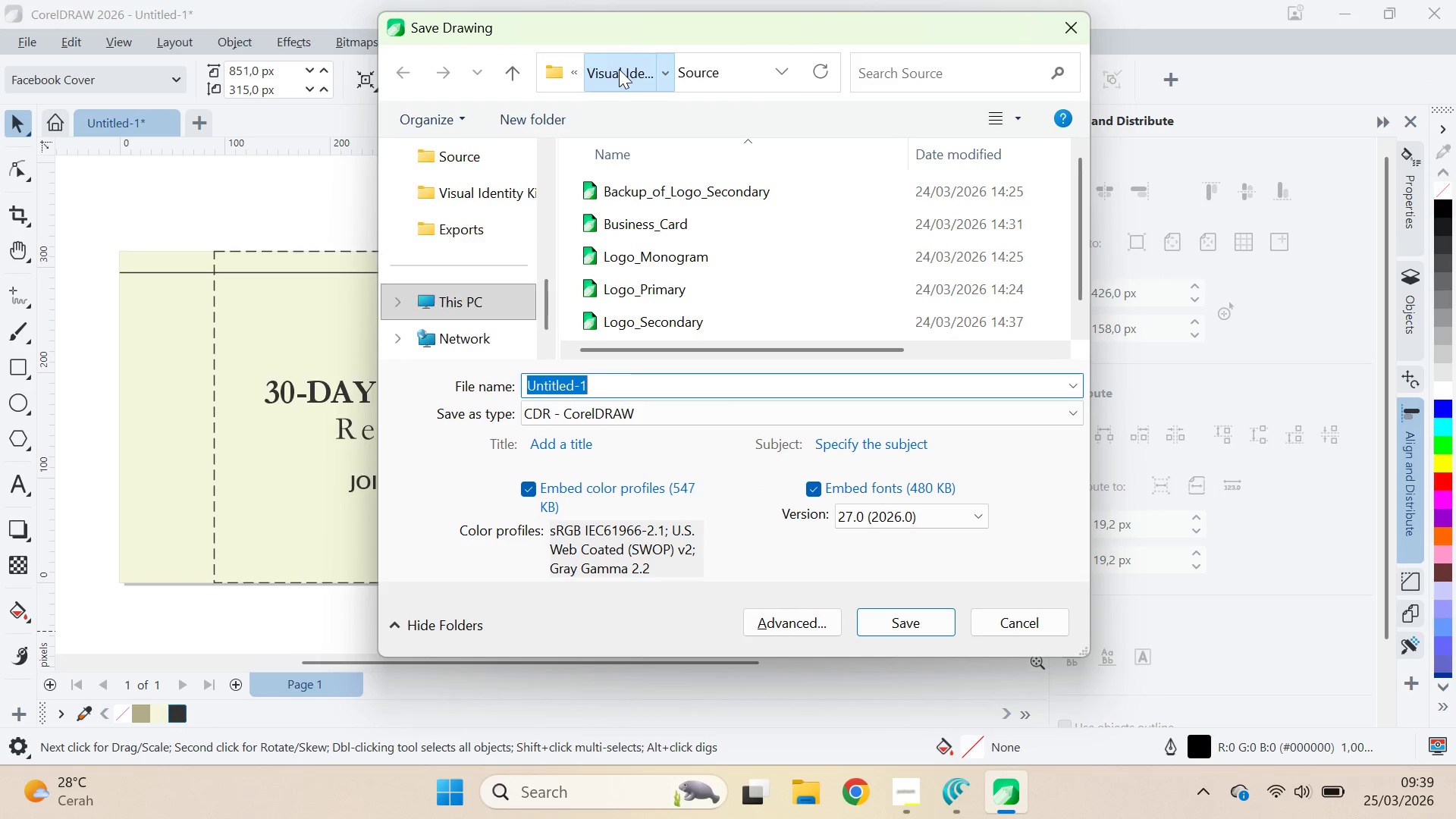 
left_click([617, 81])
 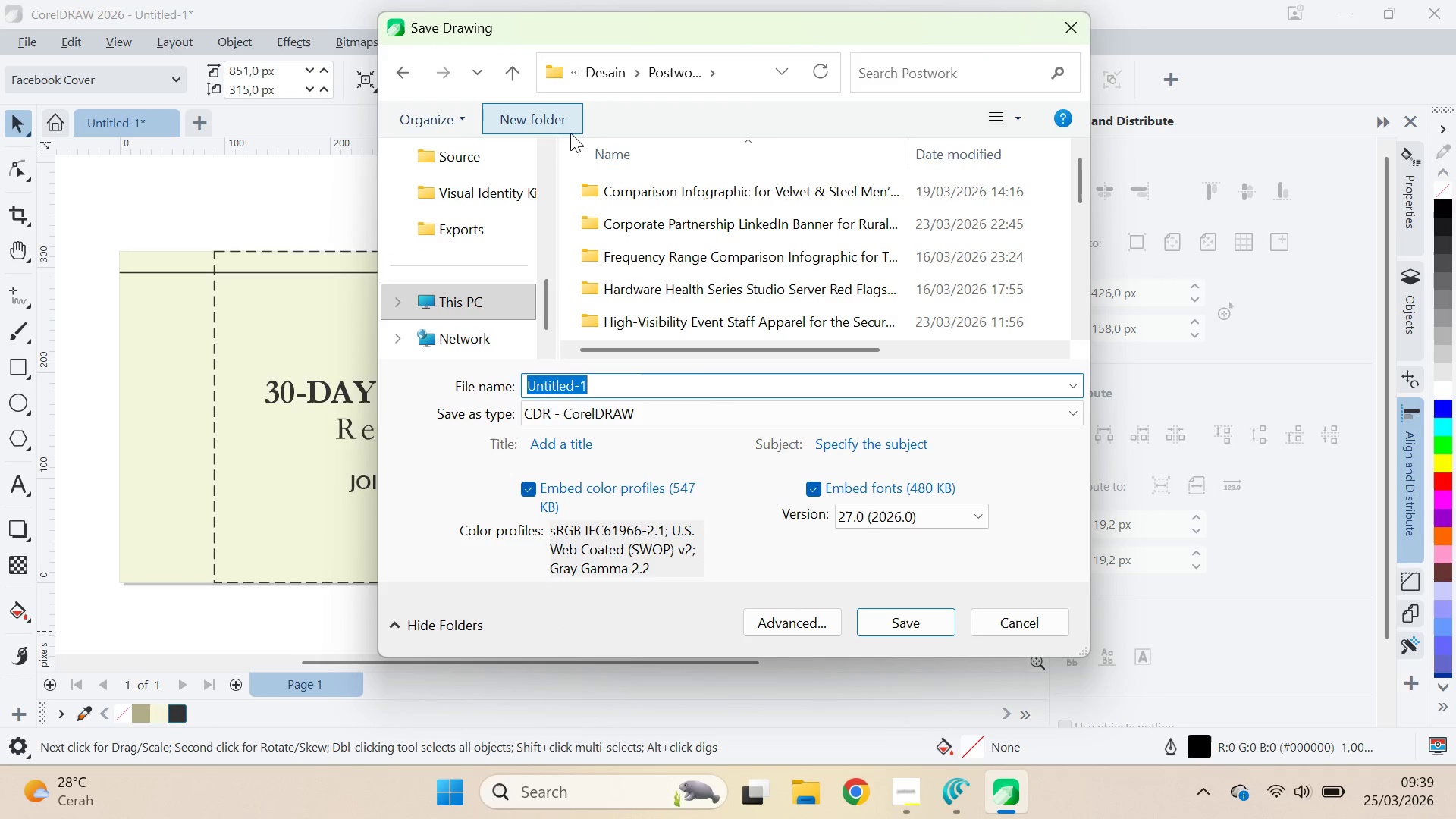 
key(Alt+Tab)
 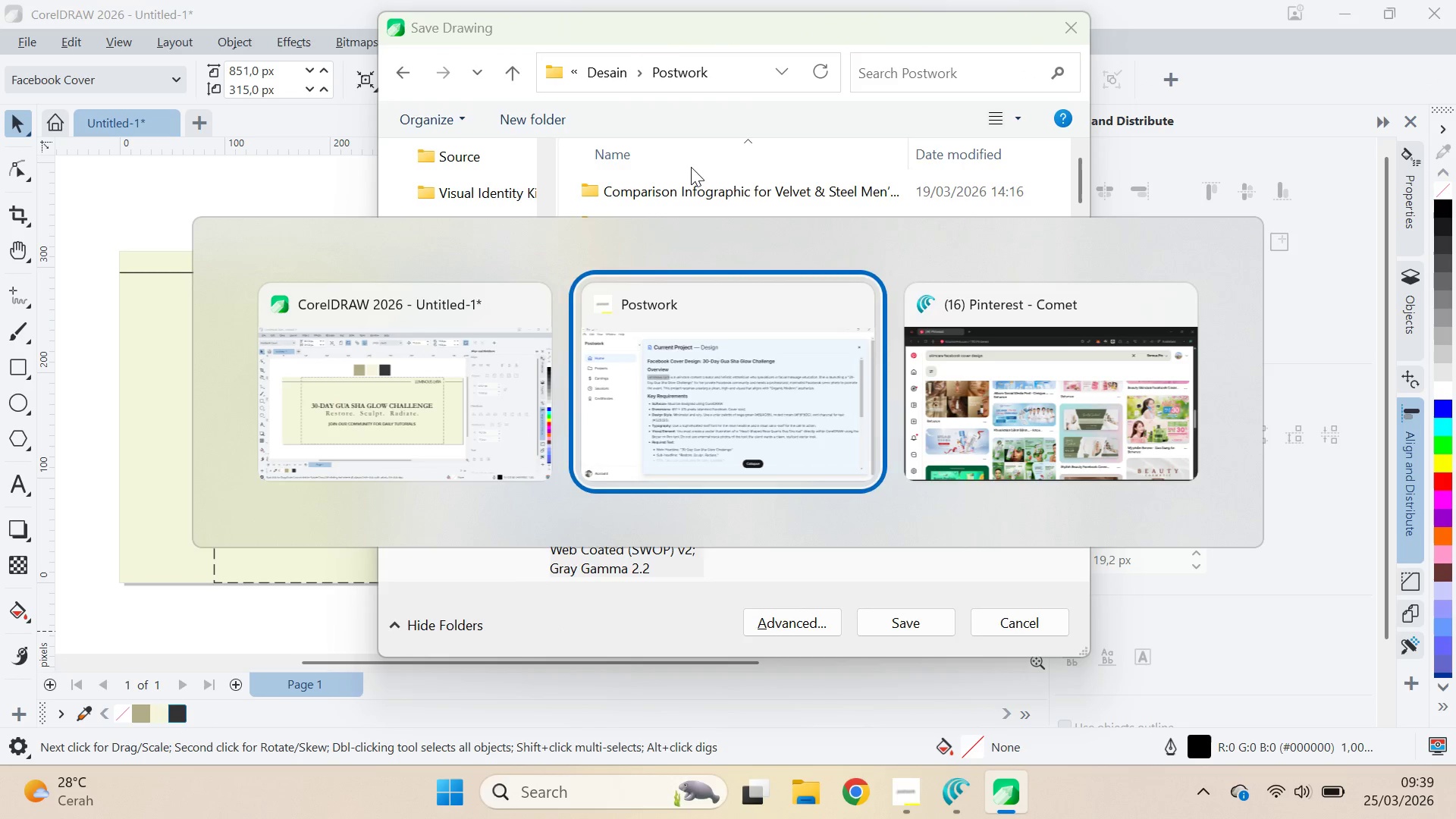 
key(Alt+Tab)
 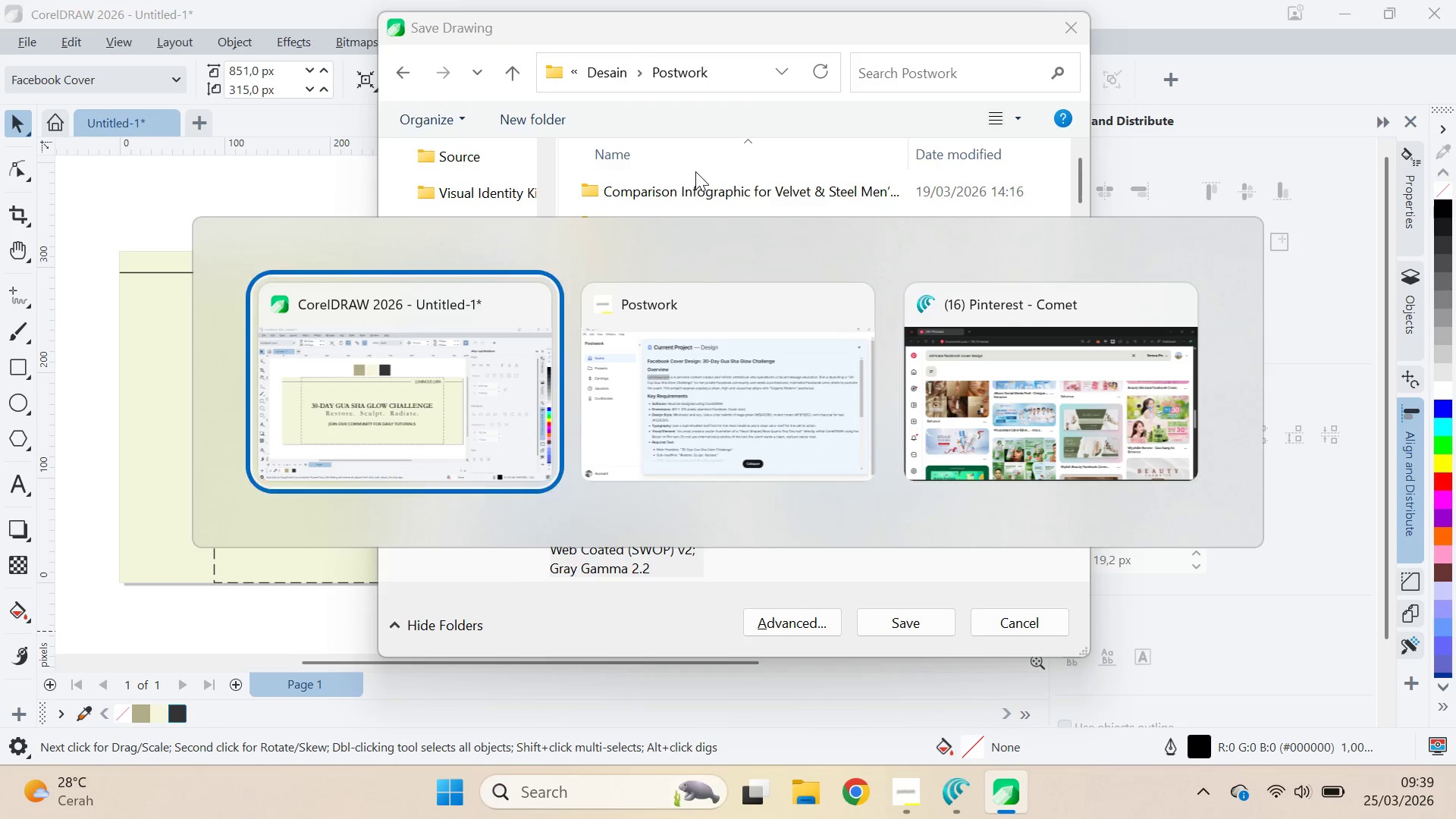 
key(Alt+Tab)
 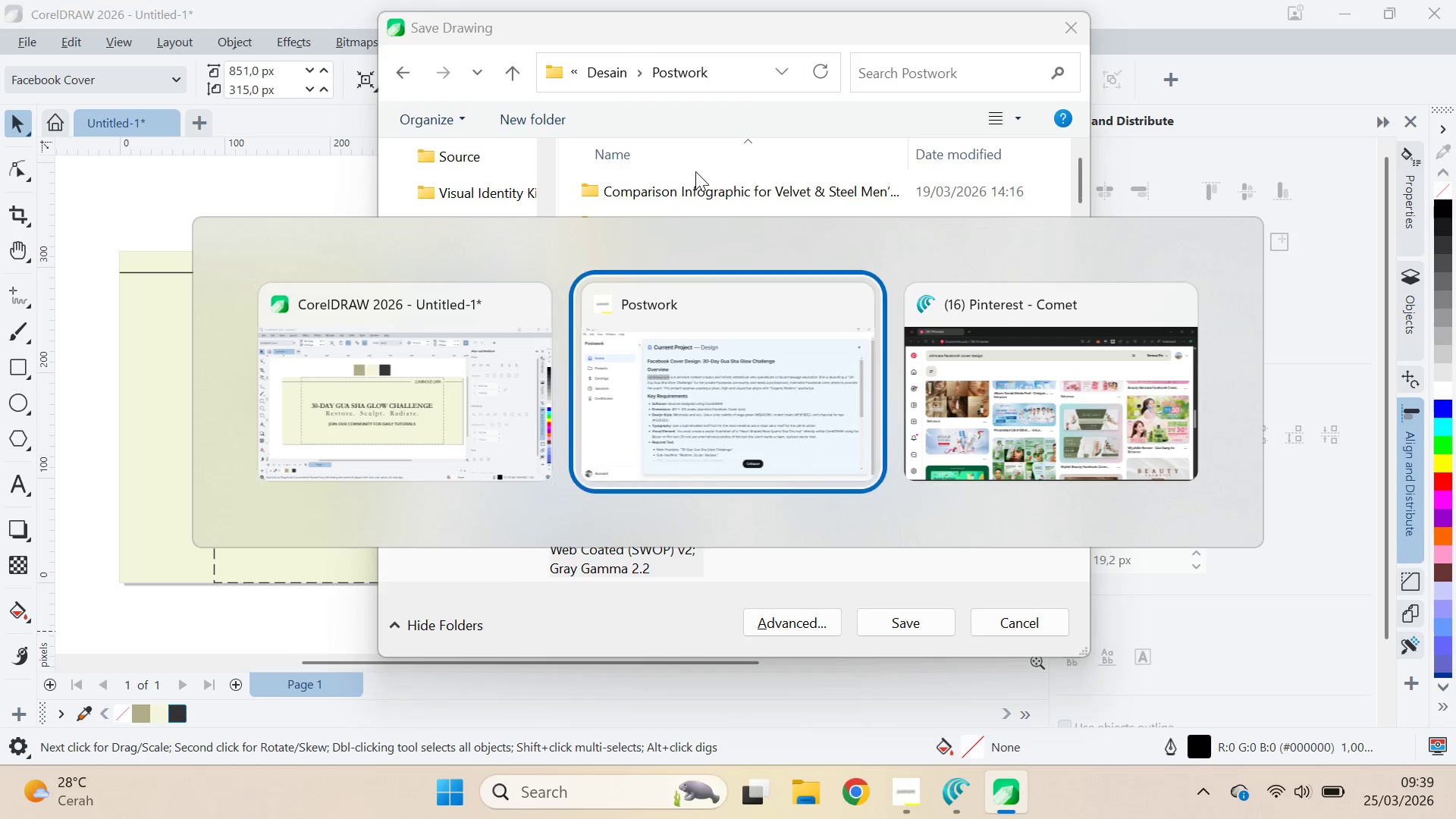 
key(Alt+Tab)